 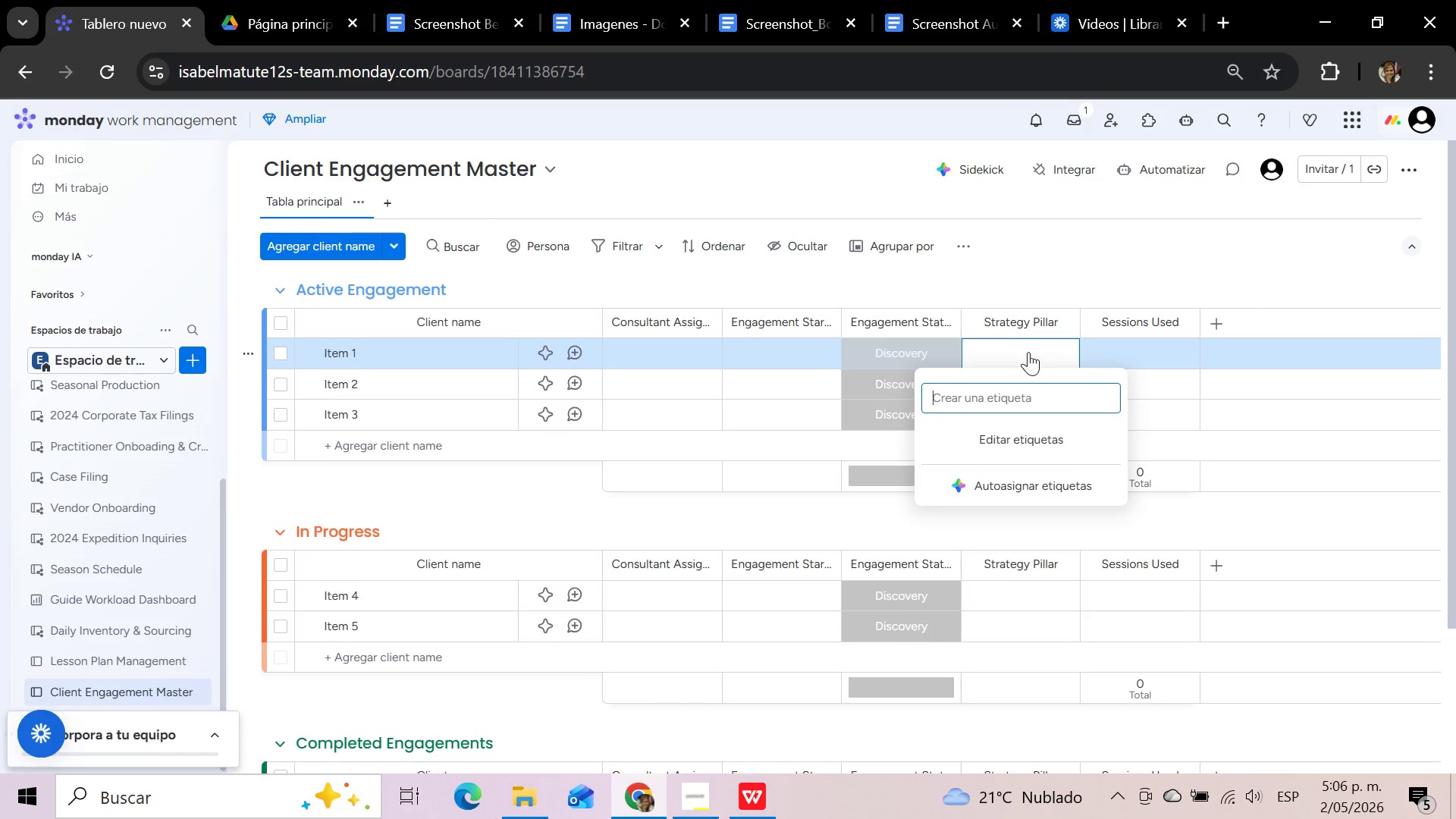 
left_click([1014, 398])
 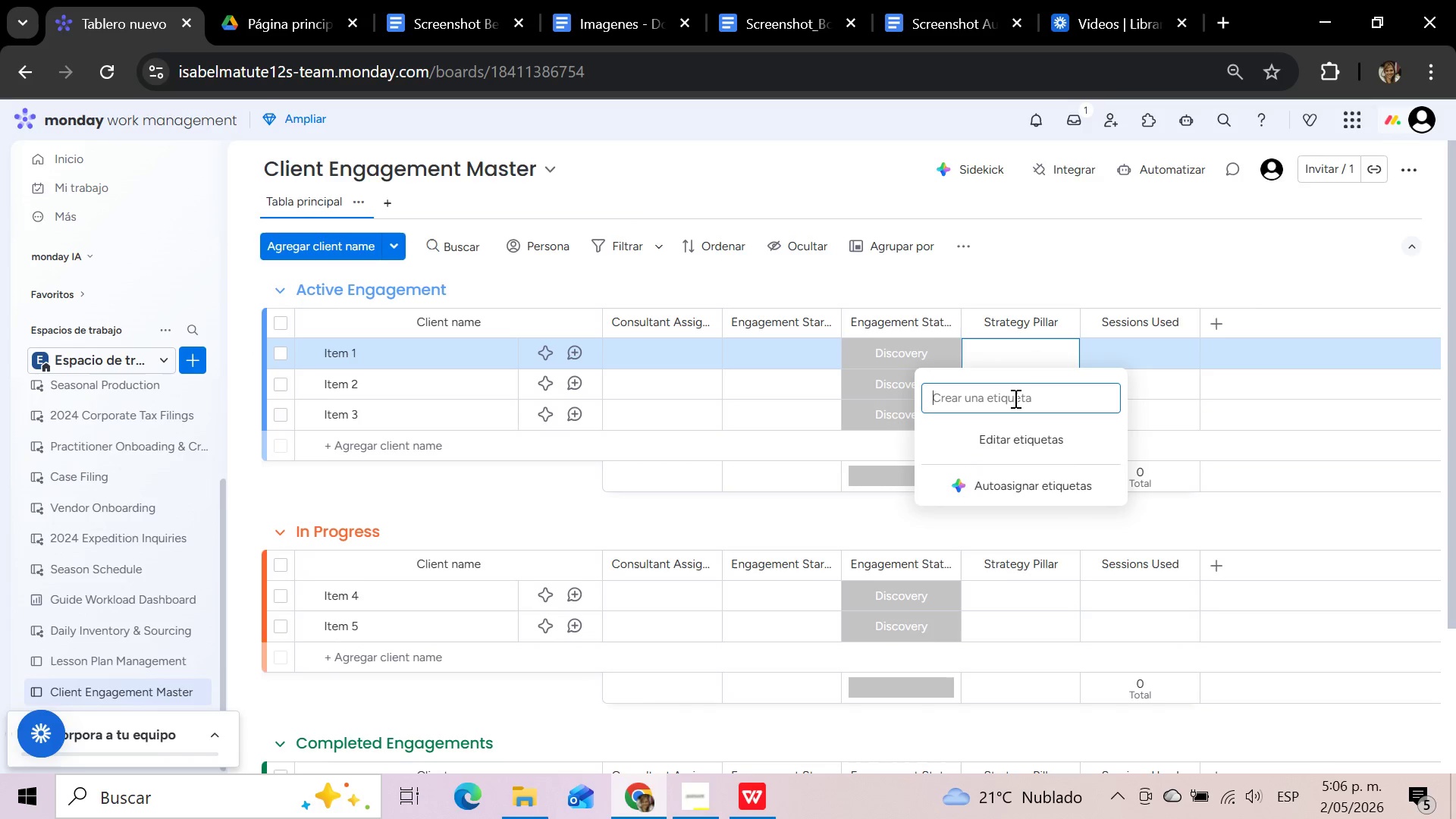 
type(Leadership)
 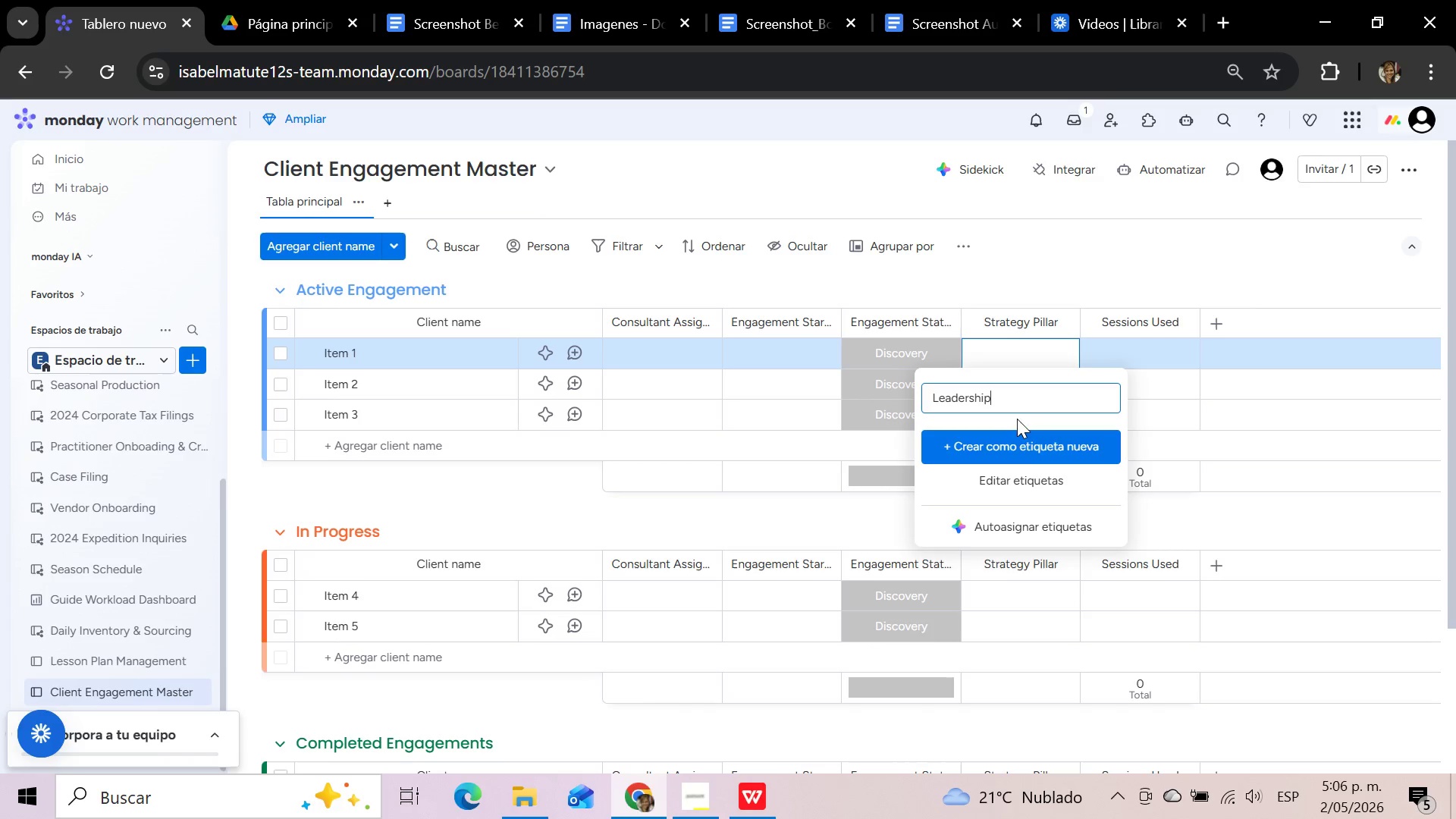 
left_click([1021, 438])
 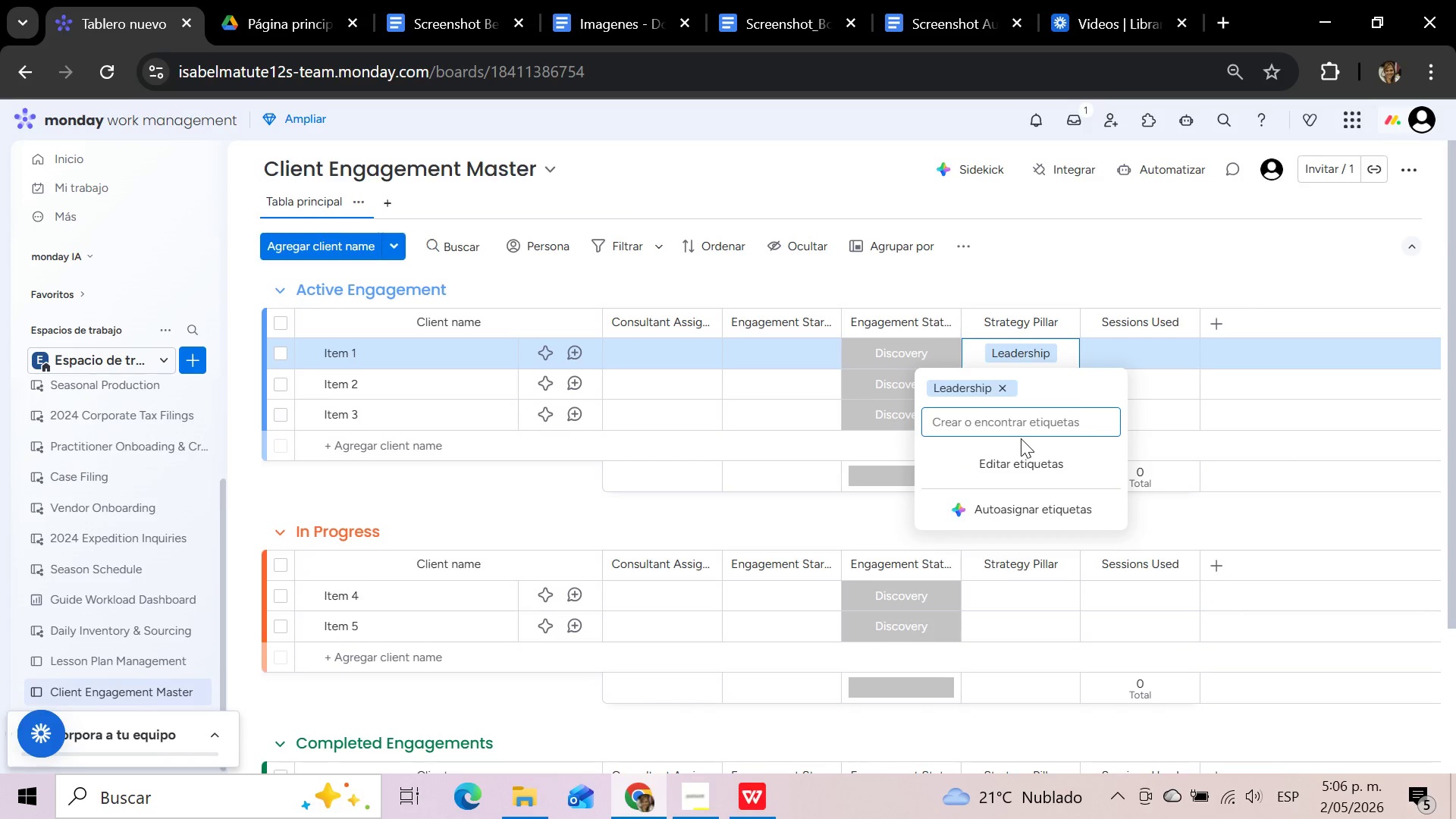 
type(Operations)
 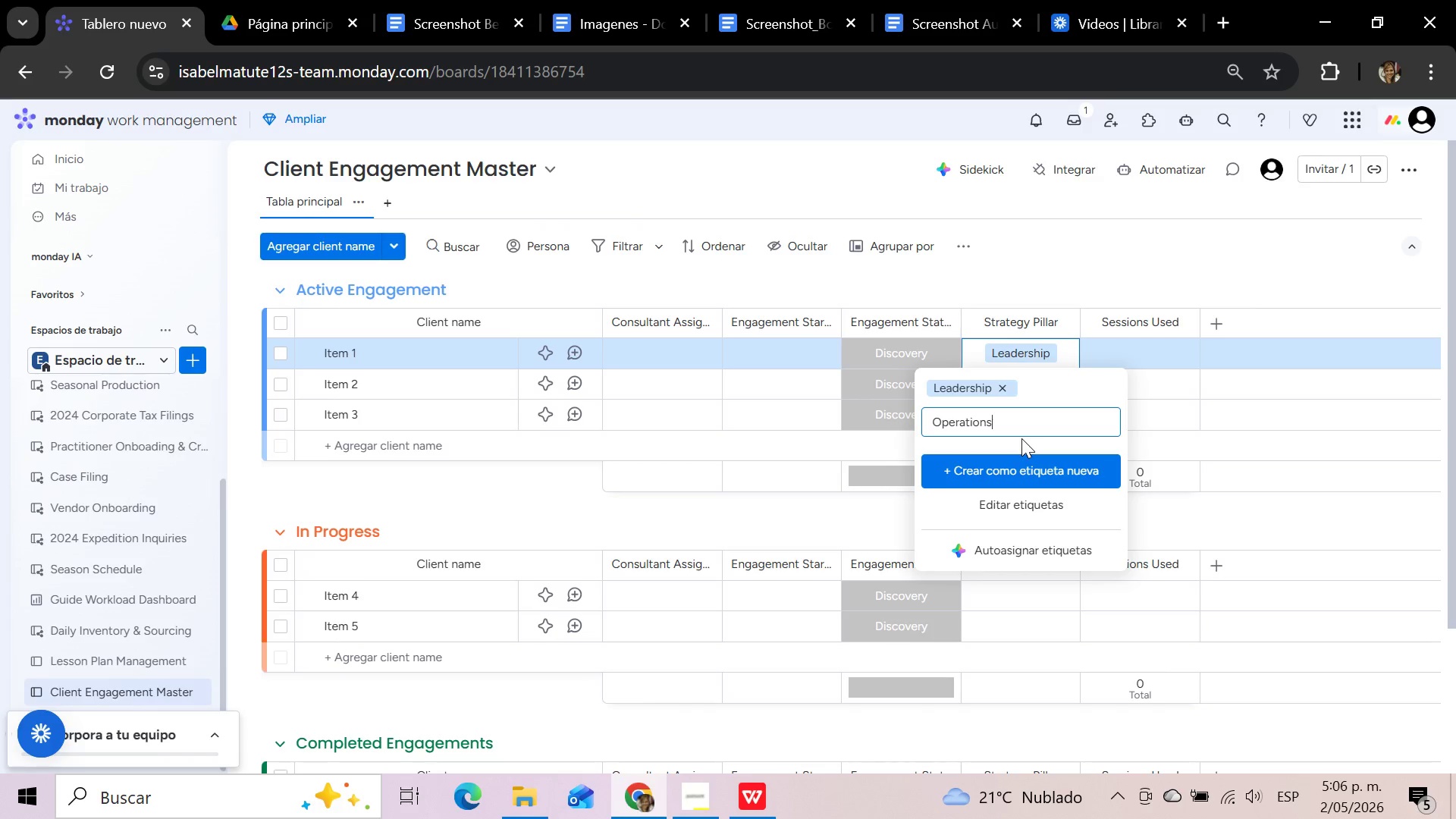 
left_click([1027, 470])
 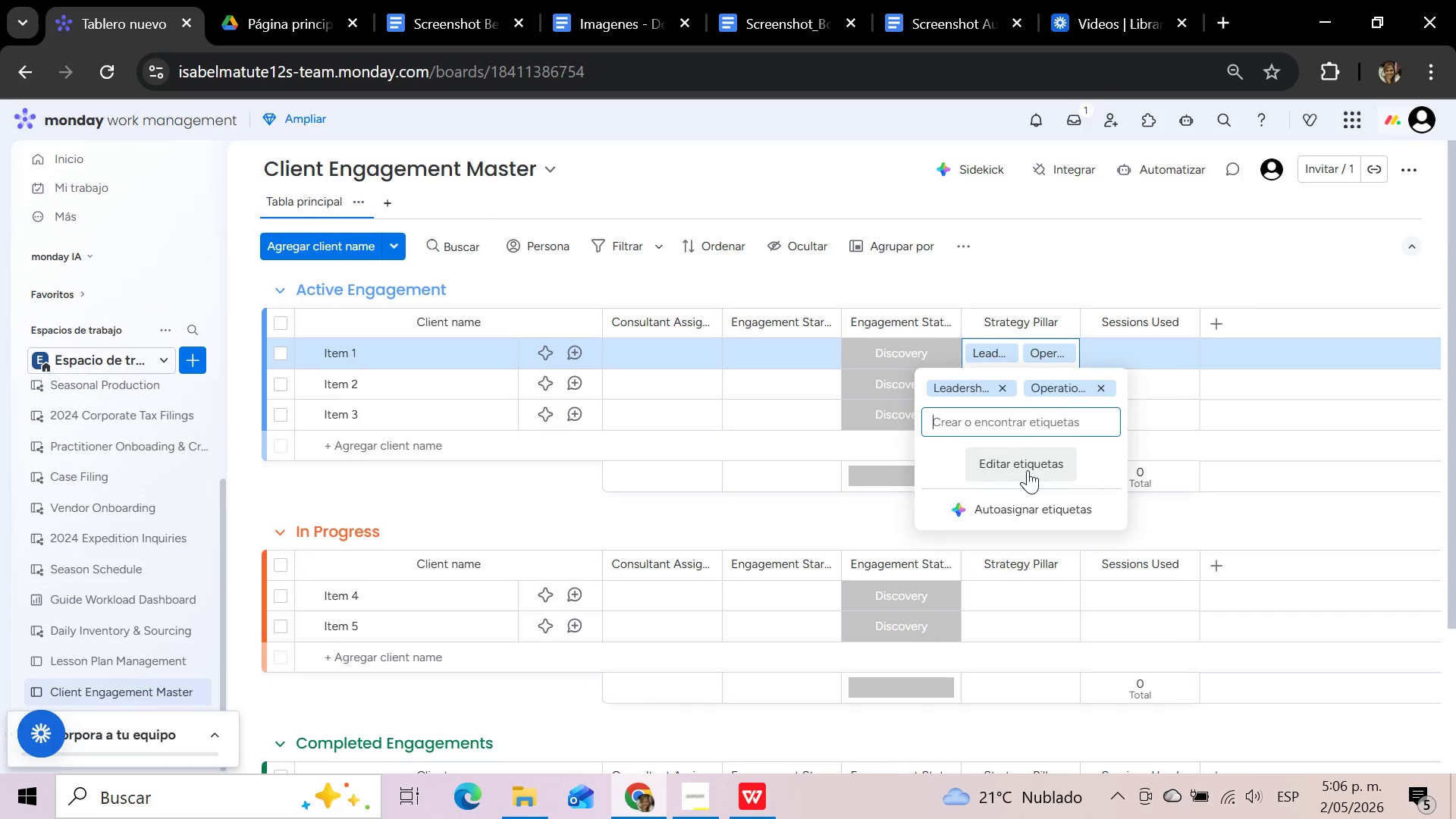 
left_click([1022, 423])
 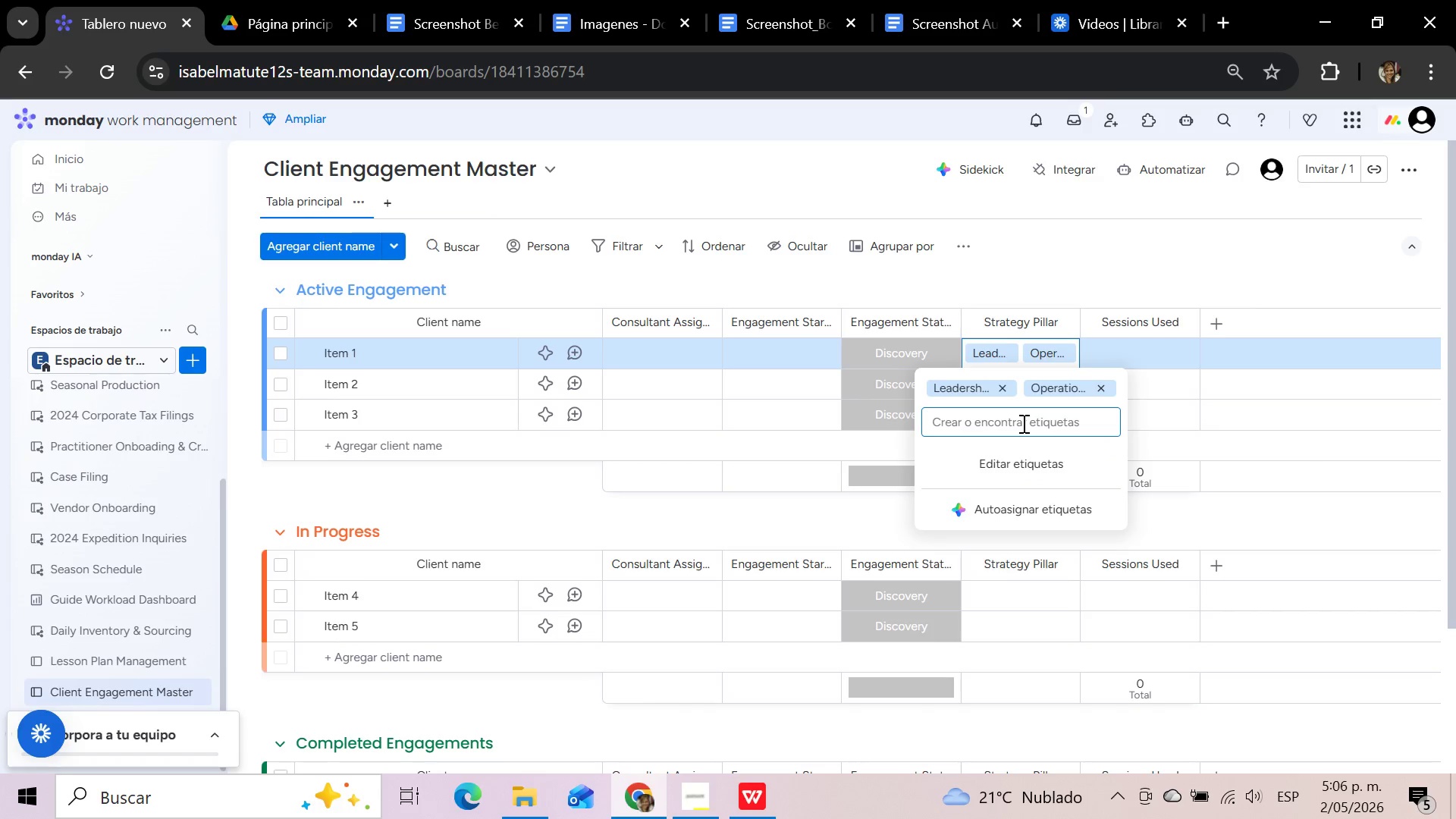 
type(Growth)
 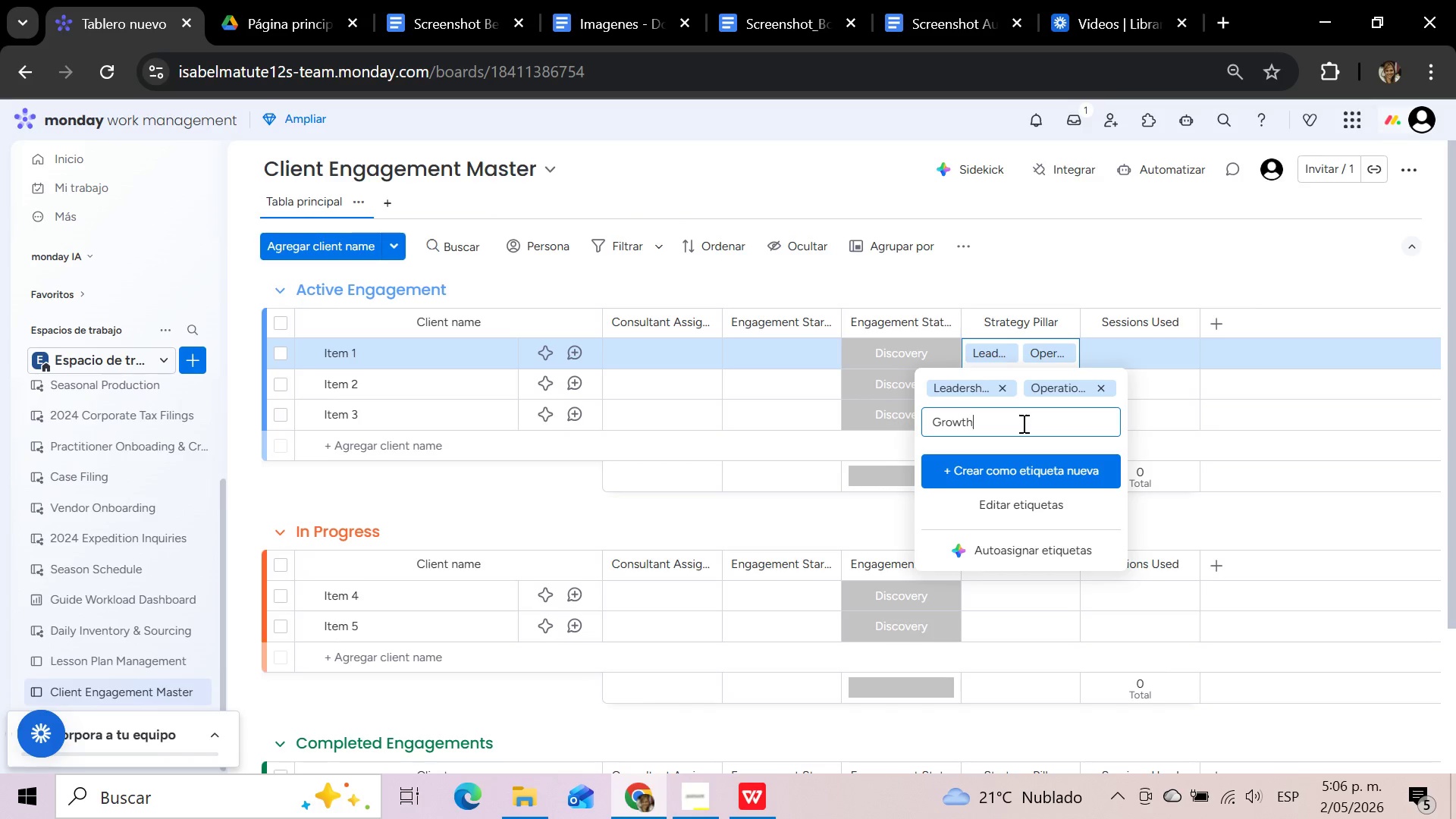 
left_click([1023, 466])
 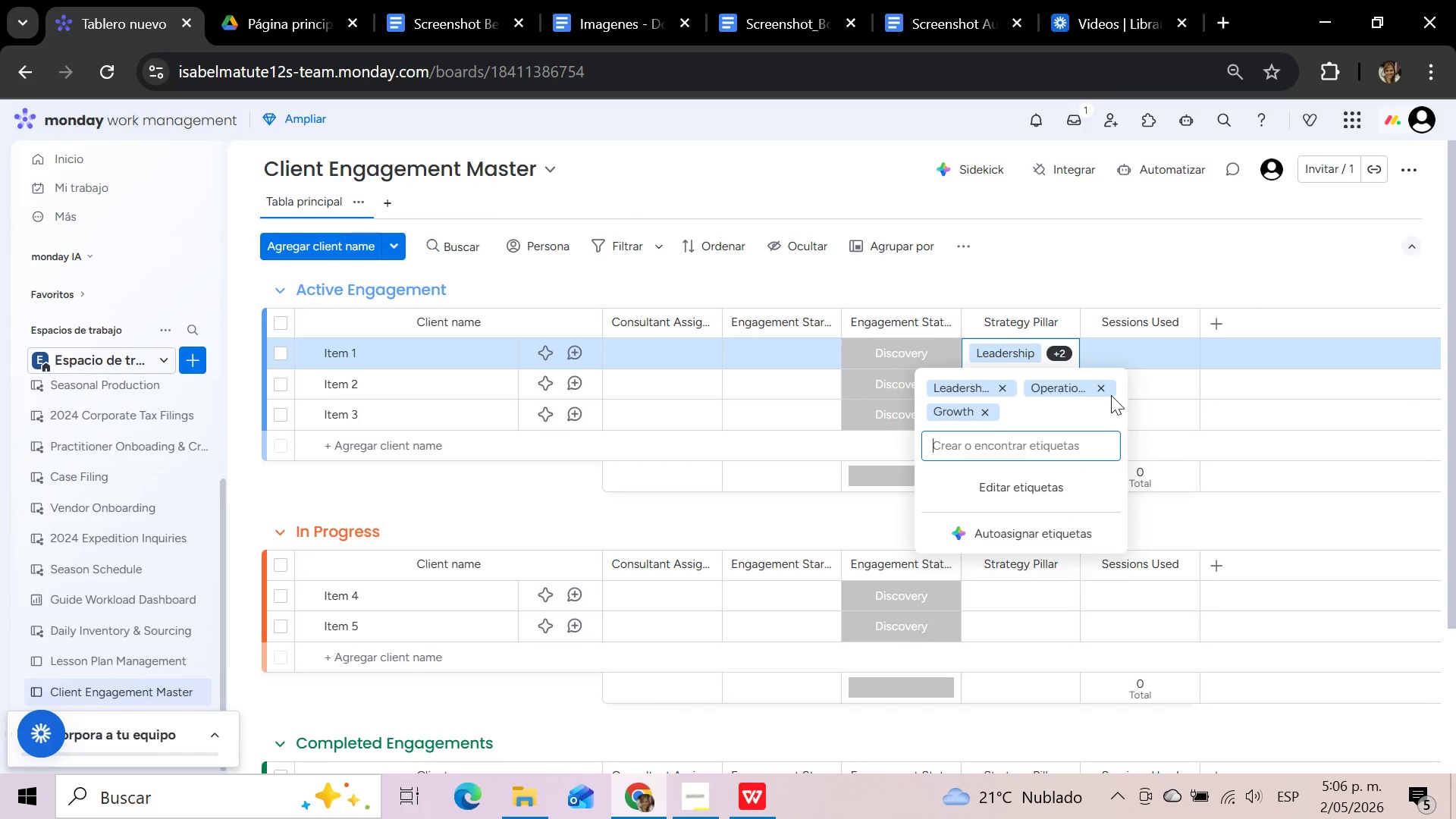 
left_click([1100, 386])
 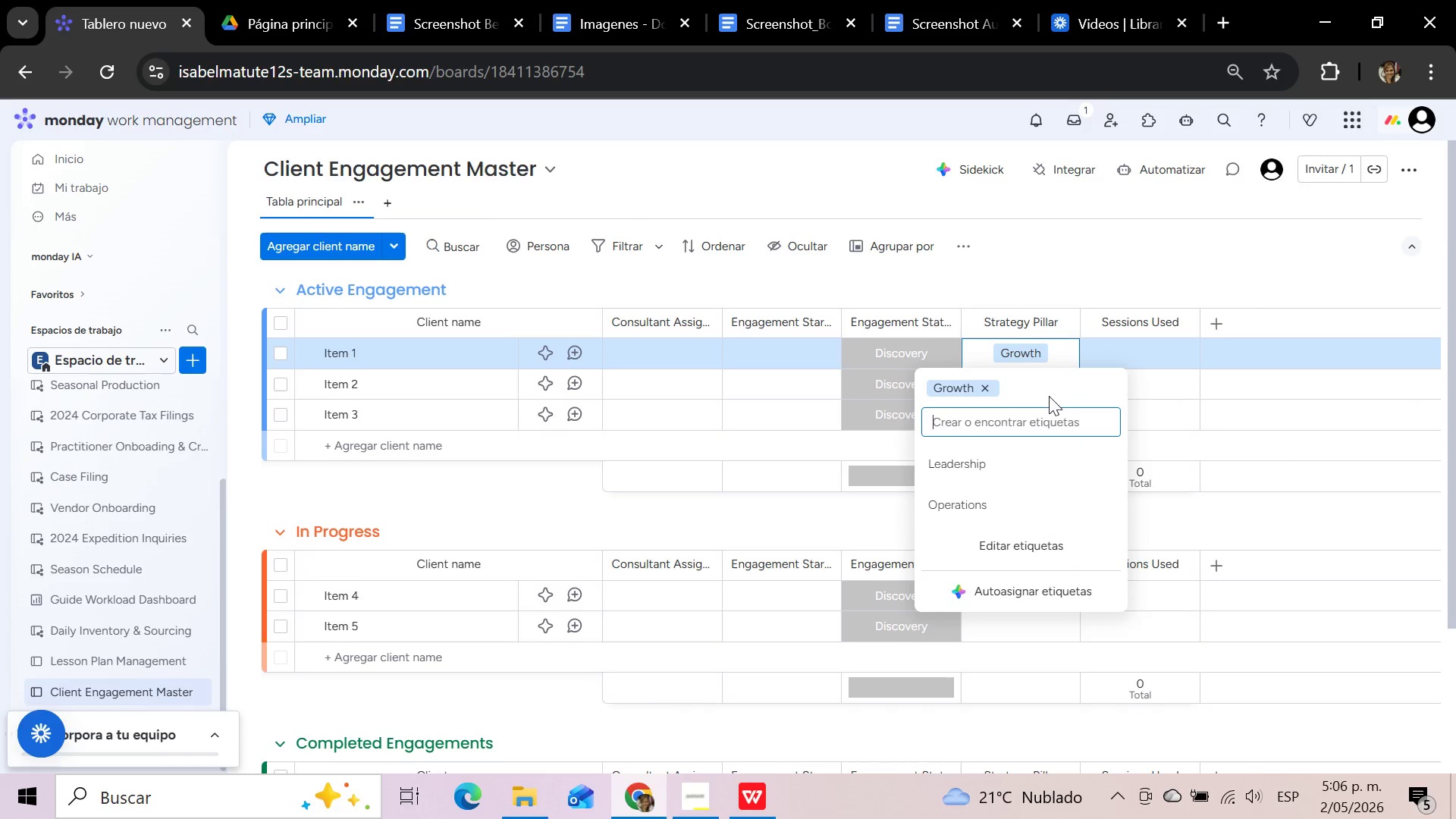 
left_click([986, 387])
 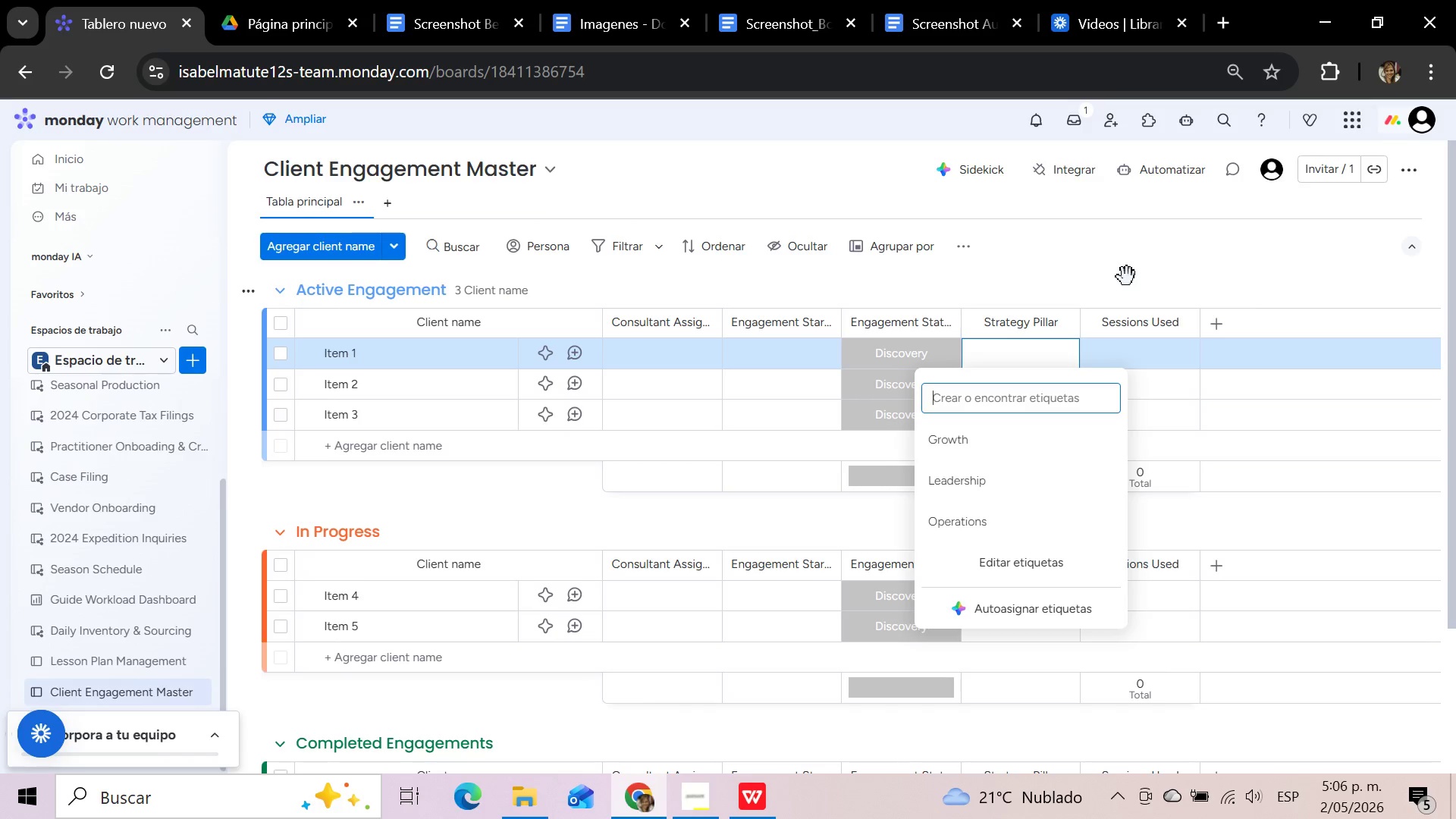 
left_click([1127, 277])
 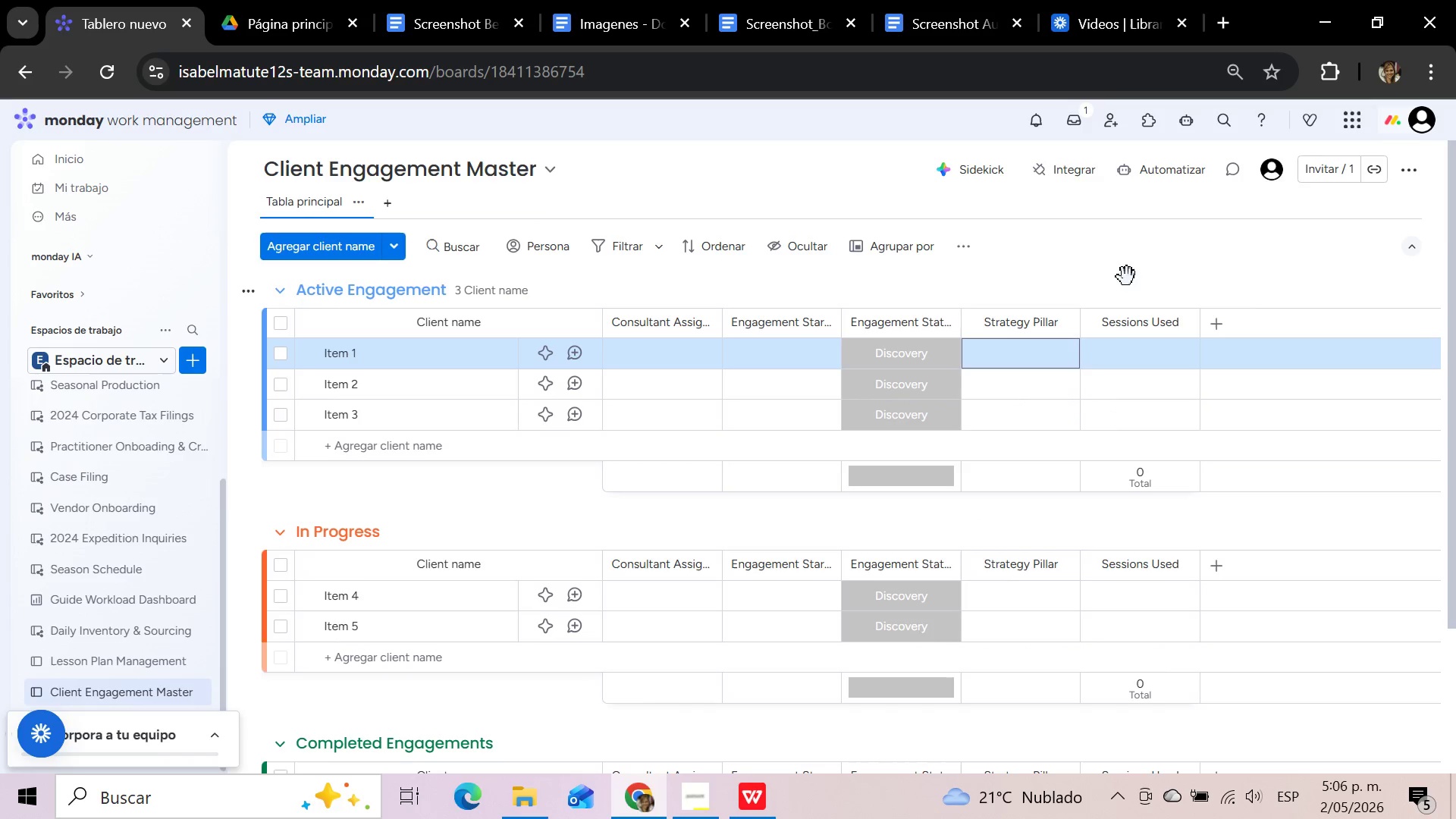 
wait(12.39)
 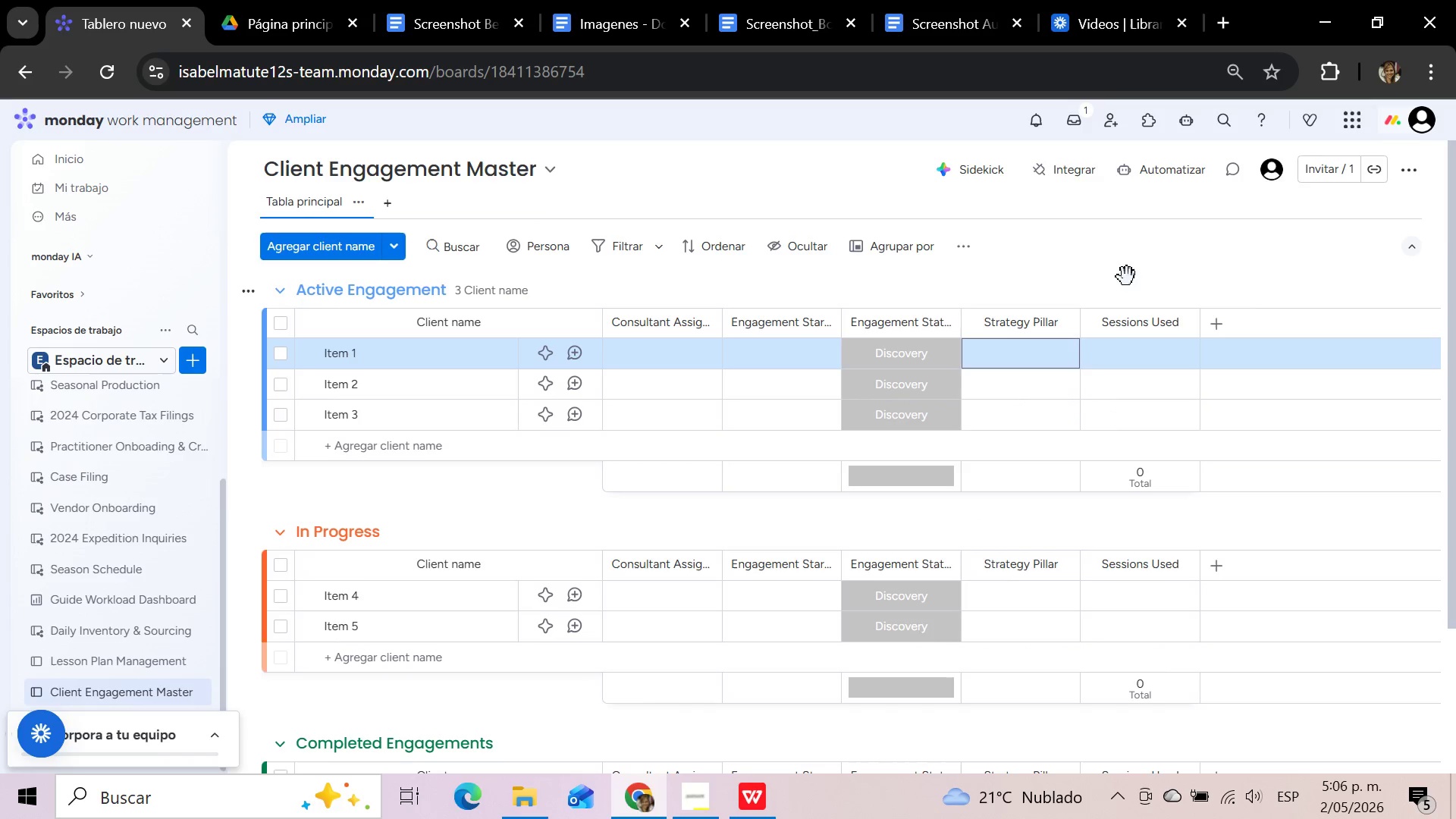 
left_click([1406, 171])
 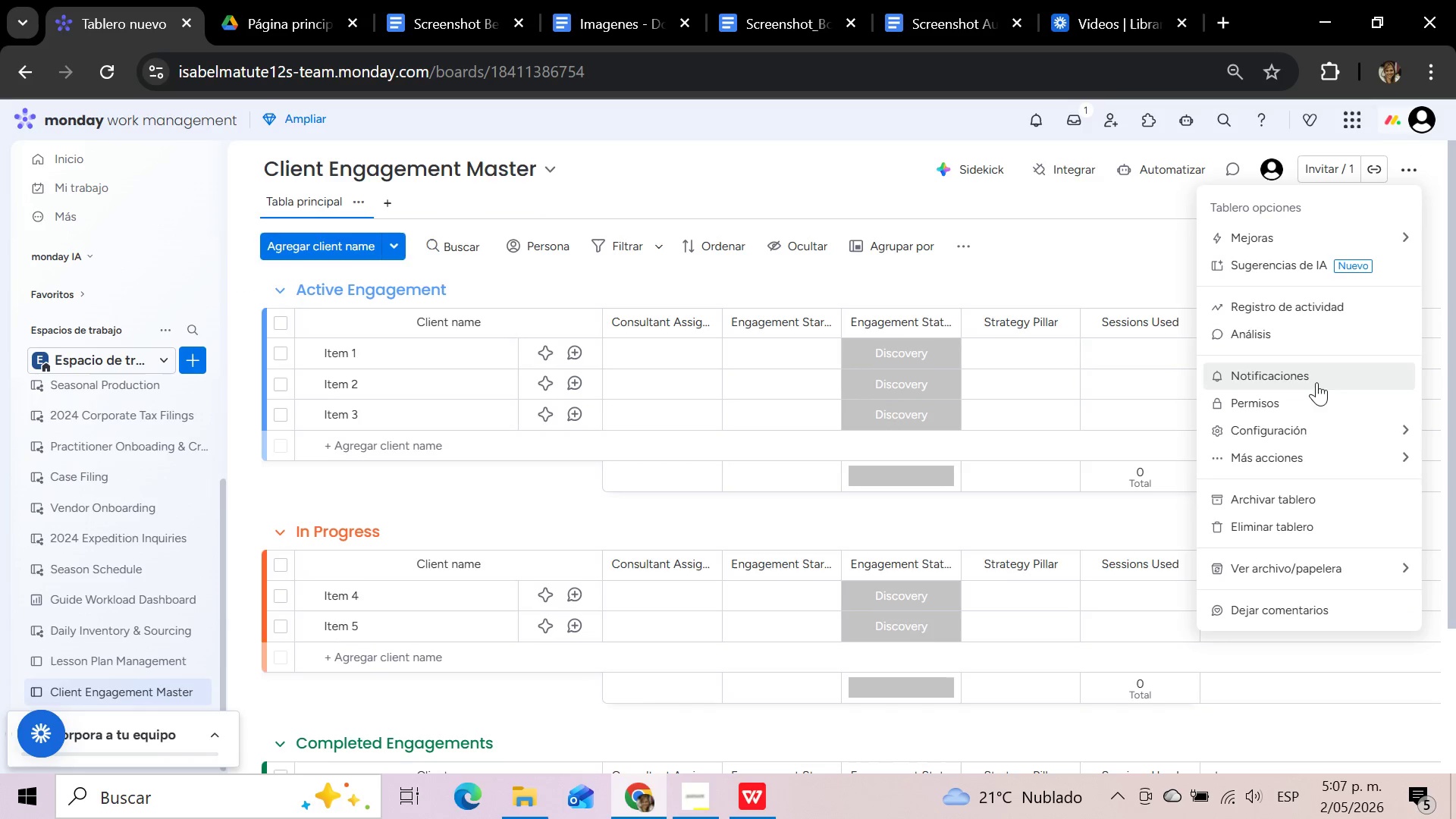 
mouse_move([1272, 461])
 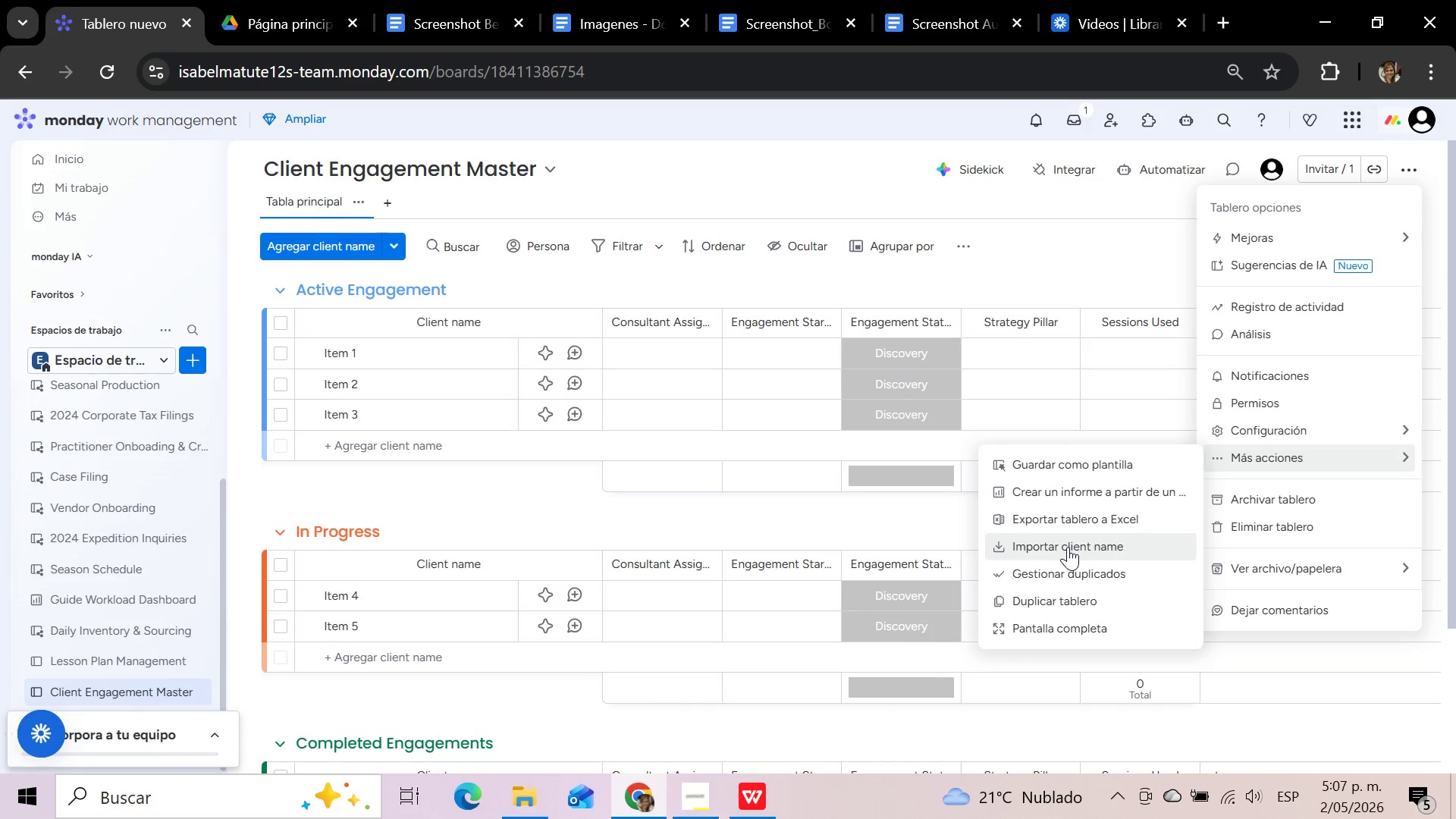 
left_click([1068, 547])
 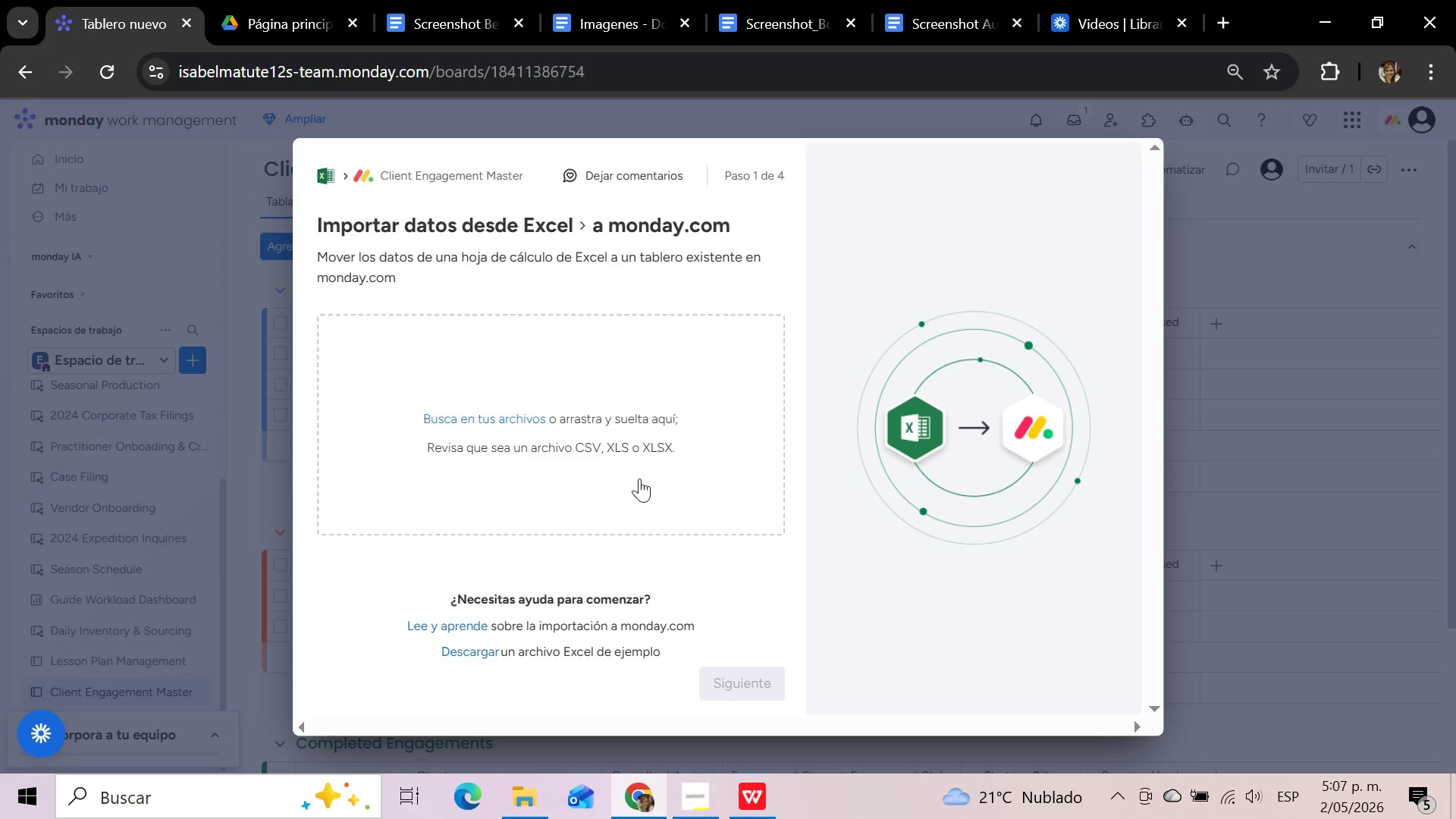 
left_click([543, 413])
 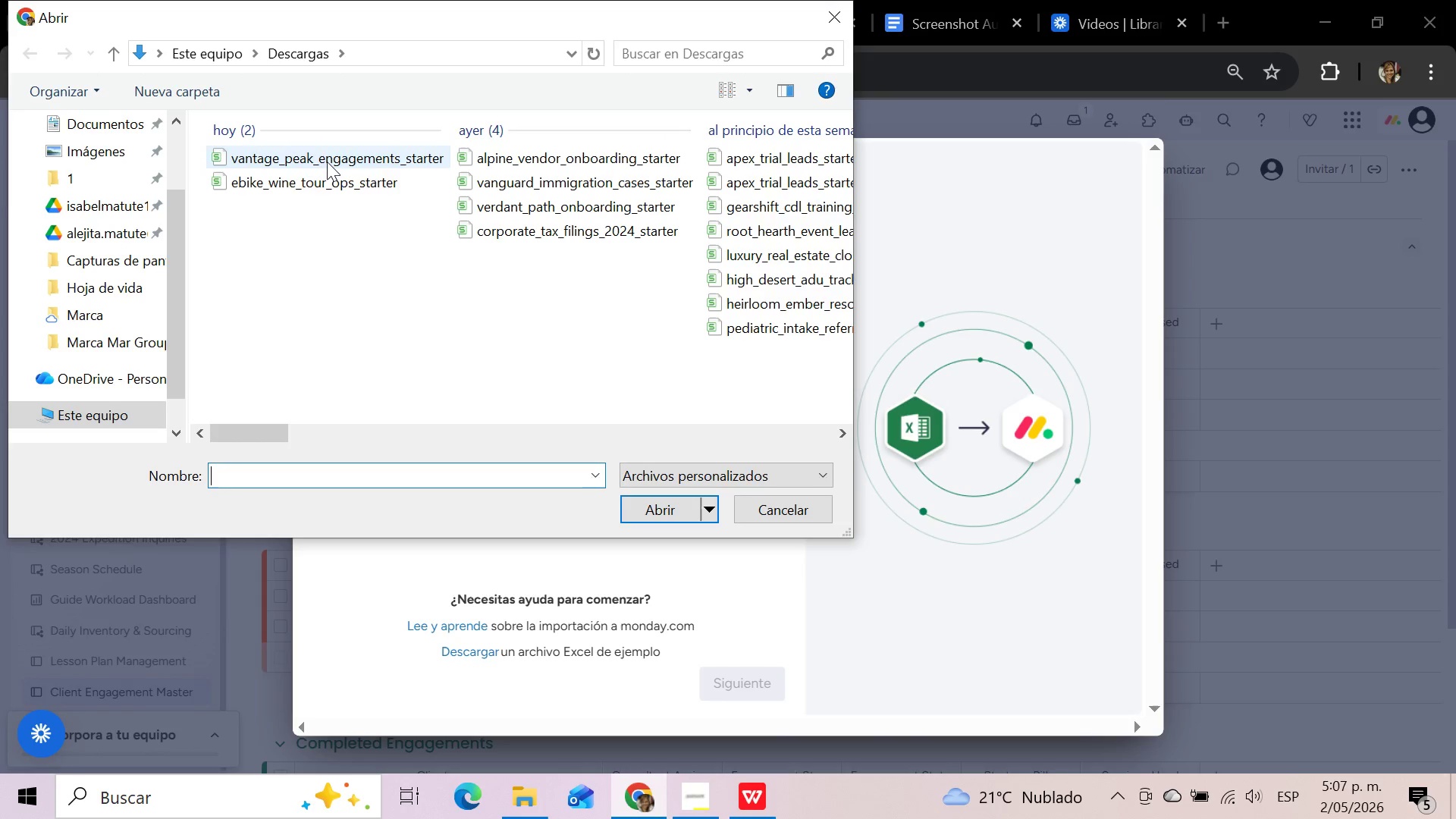 
wait(7.3)
 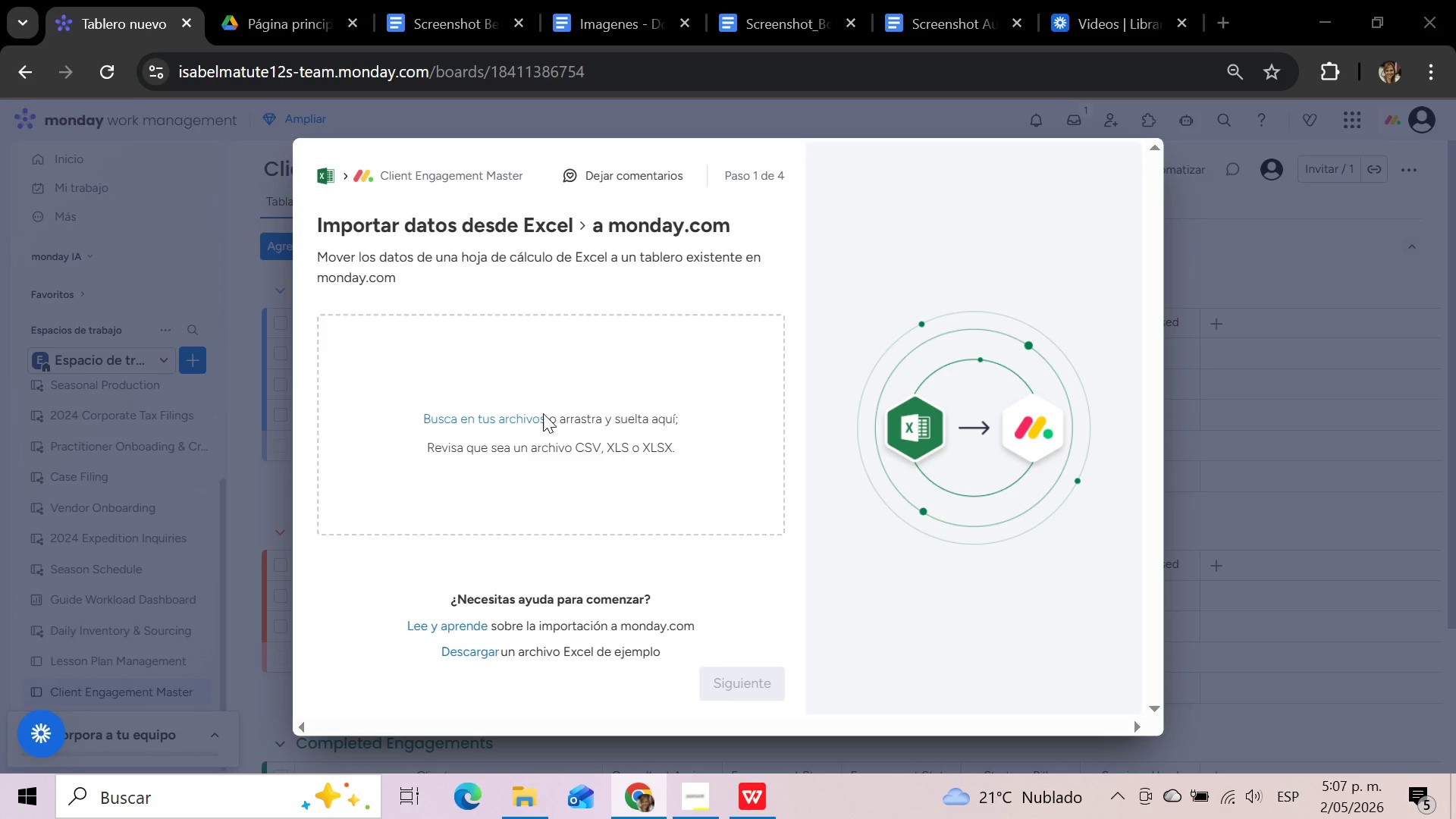 
left_click([338, 155])
 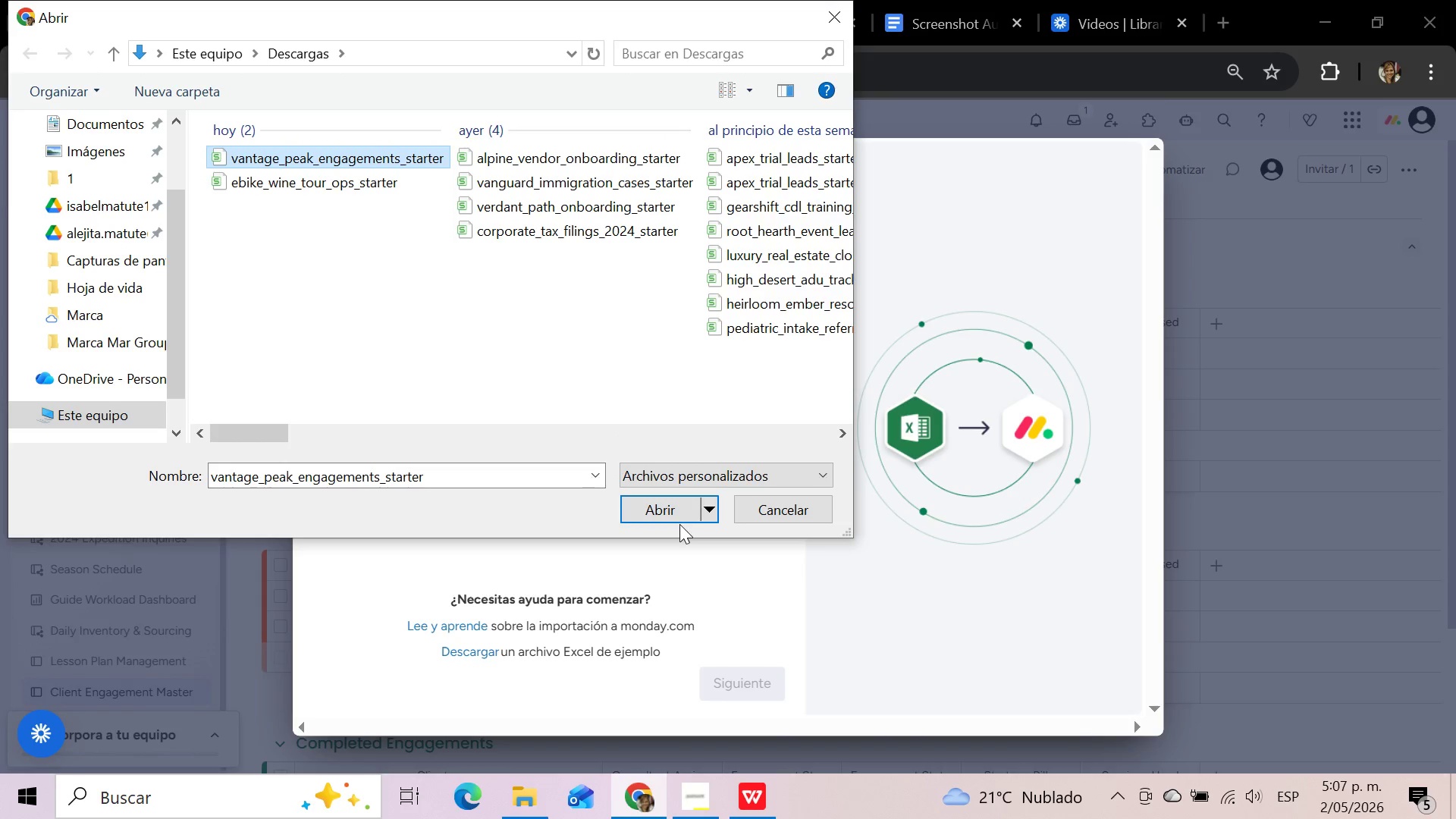 
left_click([674, 516])
 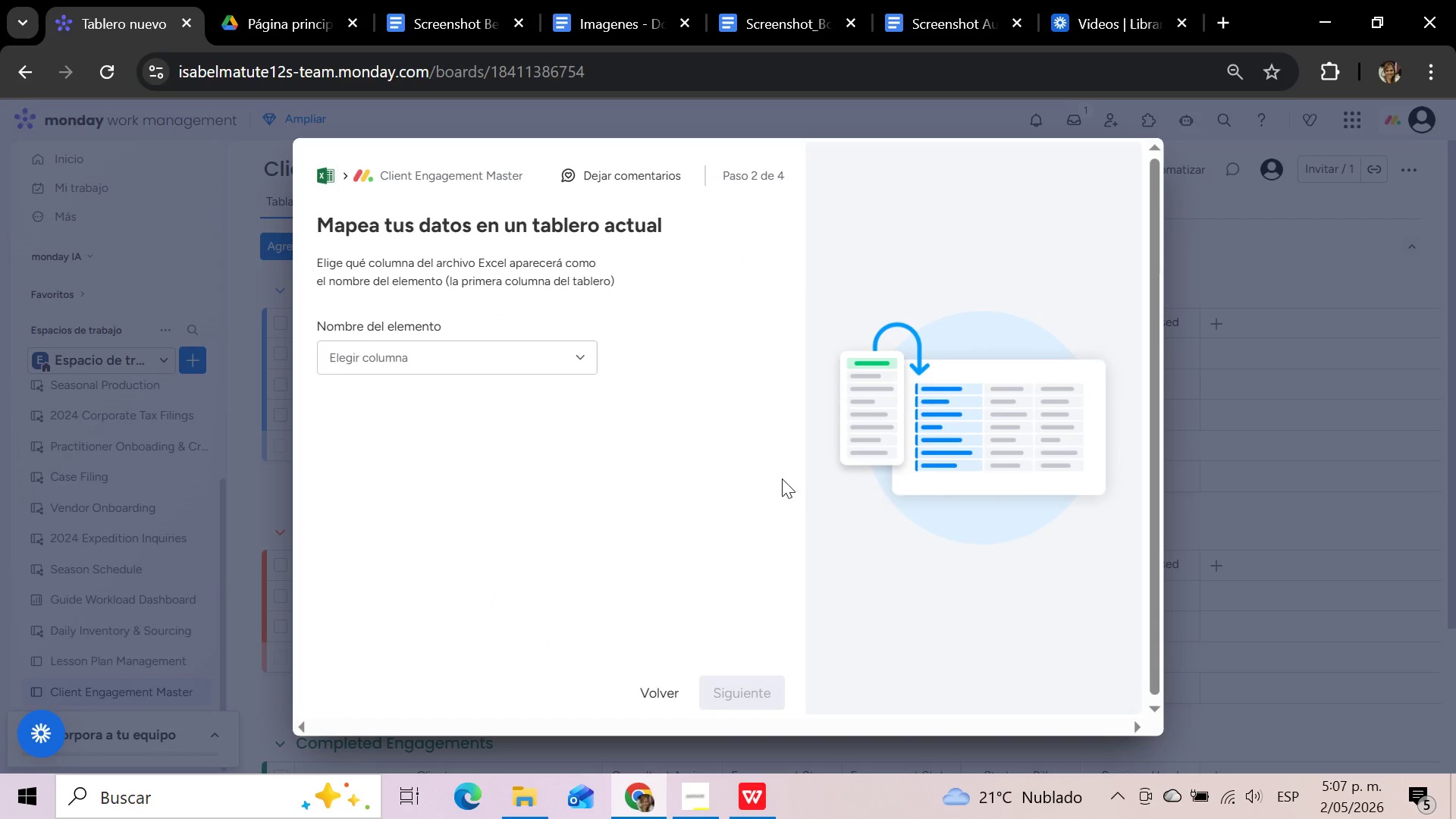 
left_click([577, 356])
 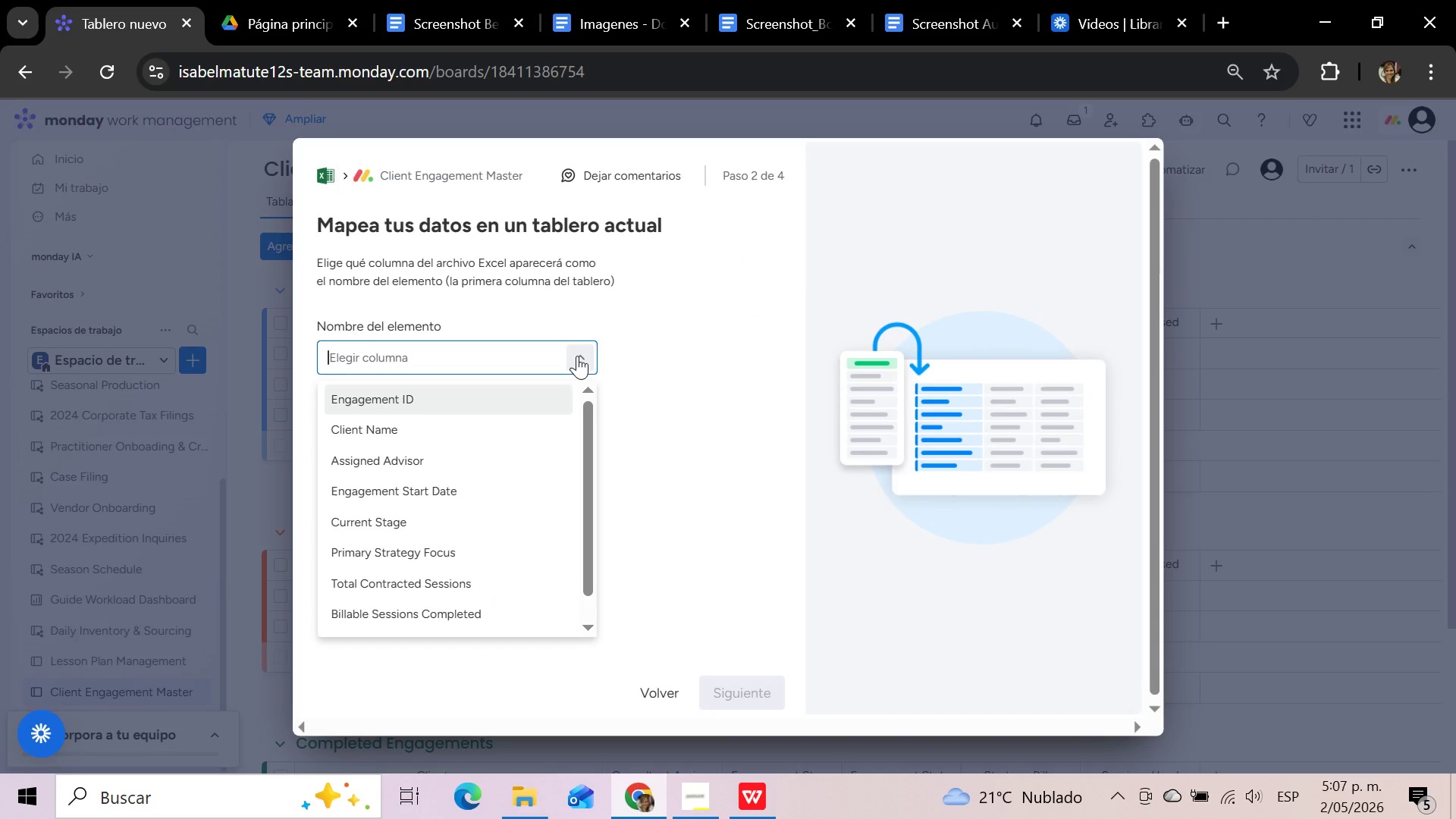 
scroll: coordinate [548, 411], scroll_direction: up, amount: 1.0
 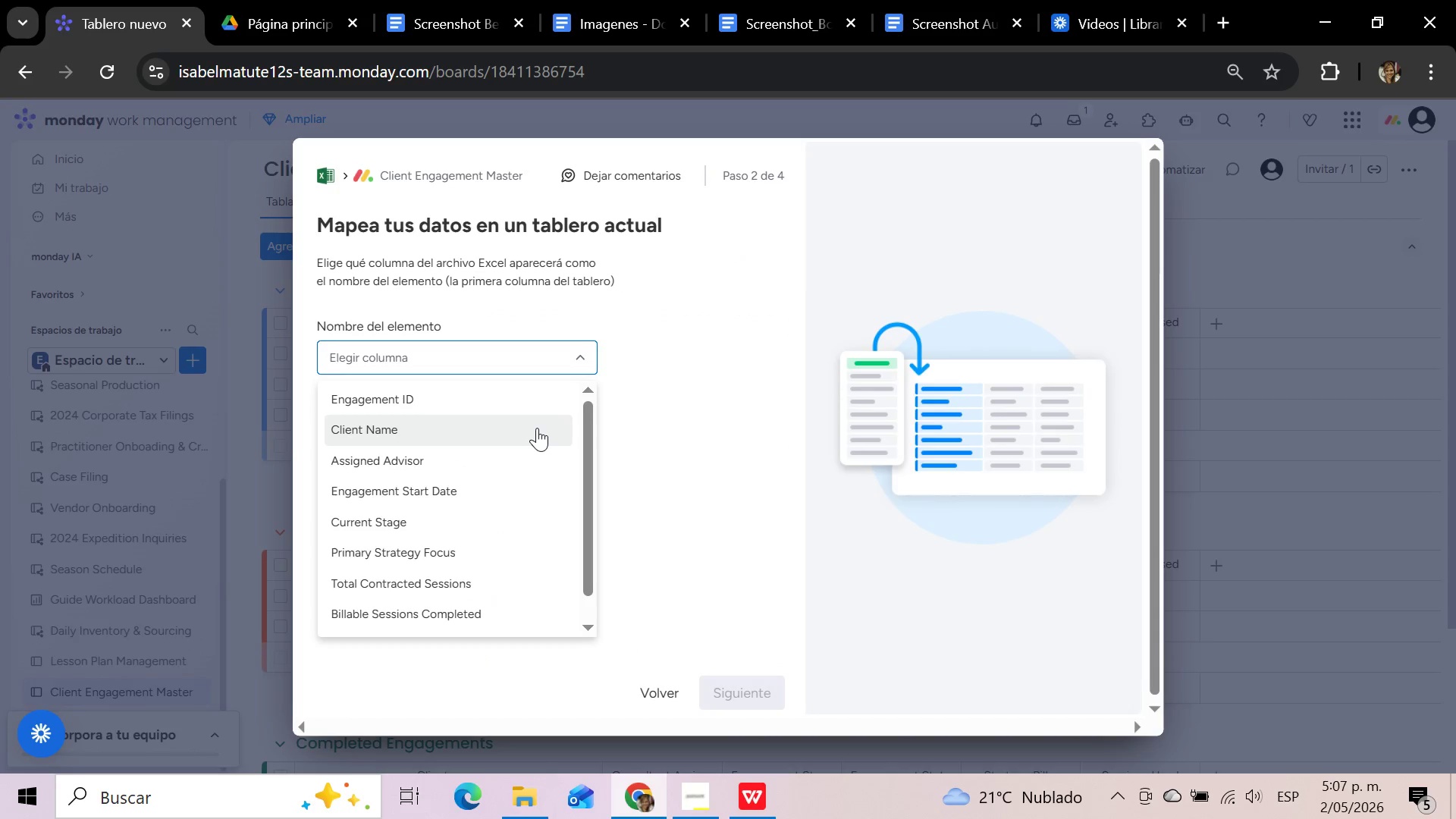 
left_click([537, 428])
 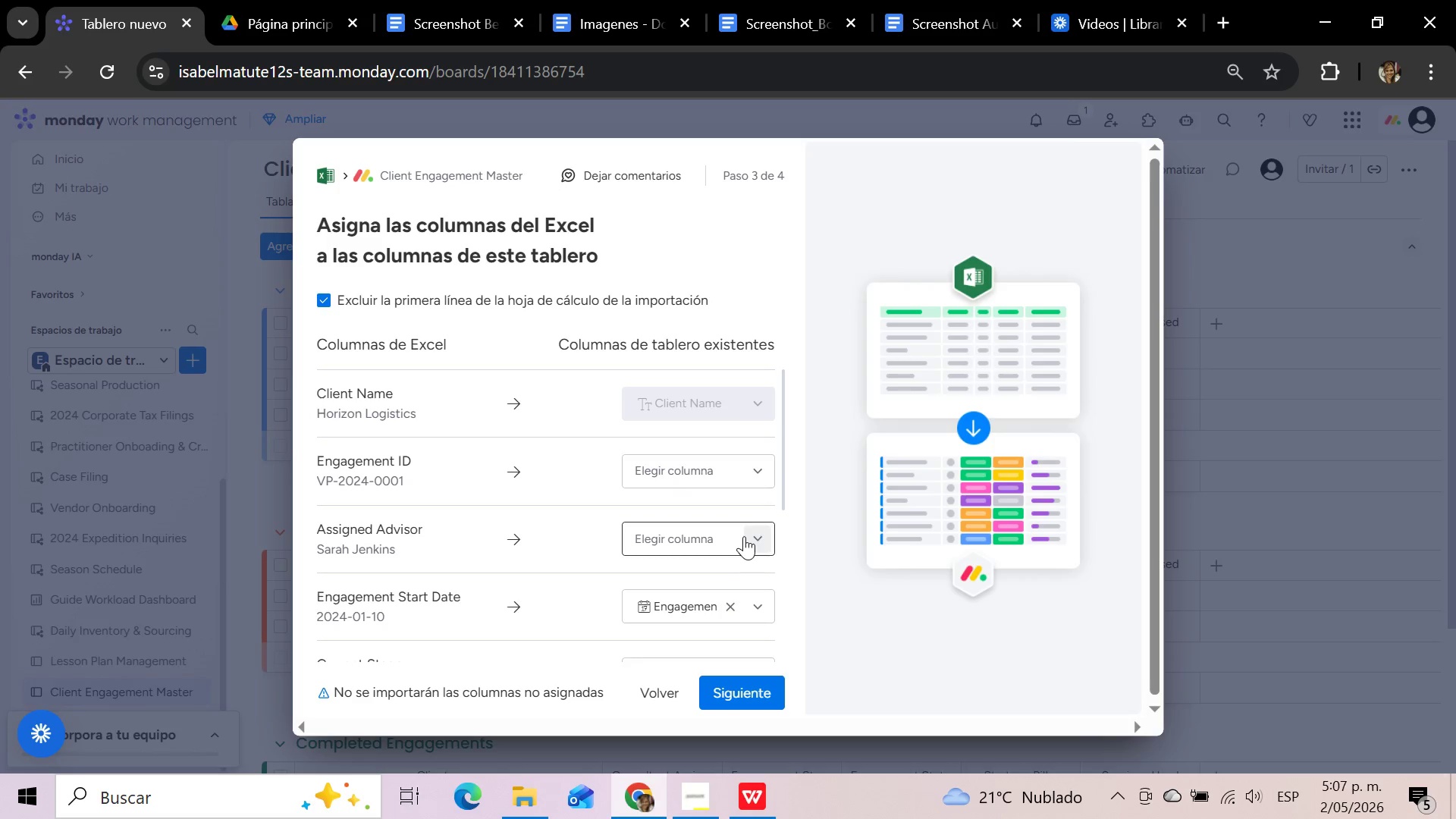 
wait(15.5)
 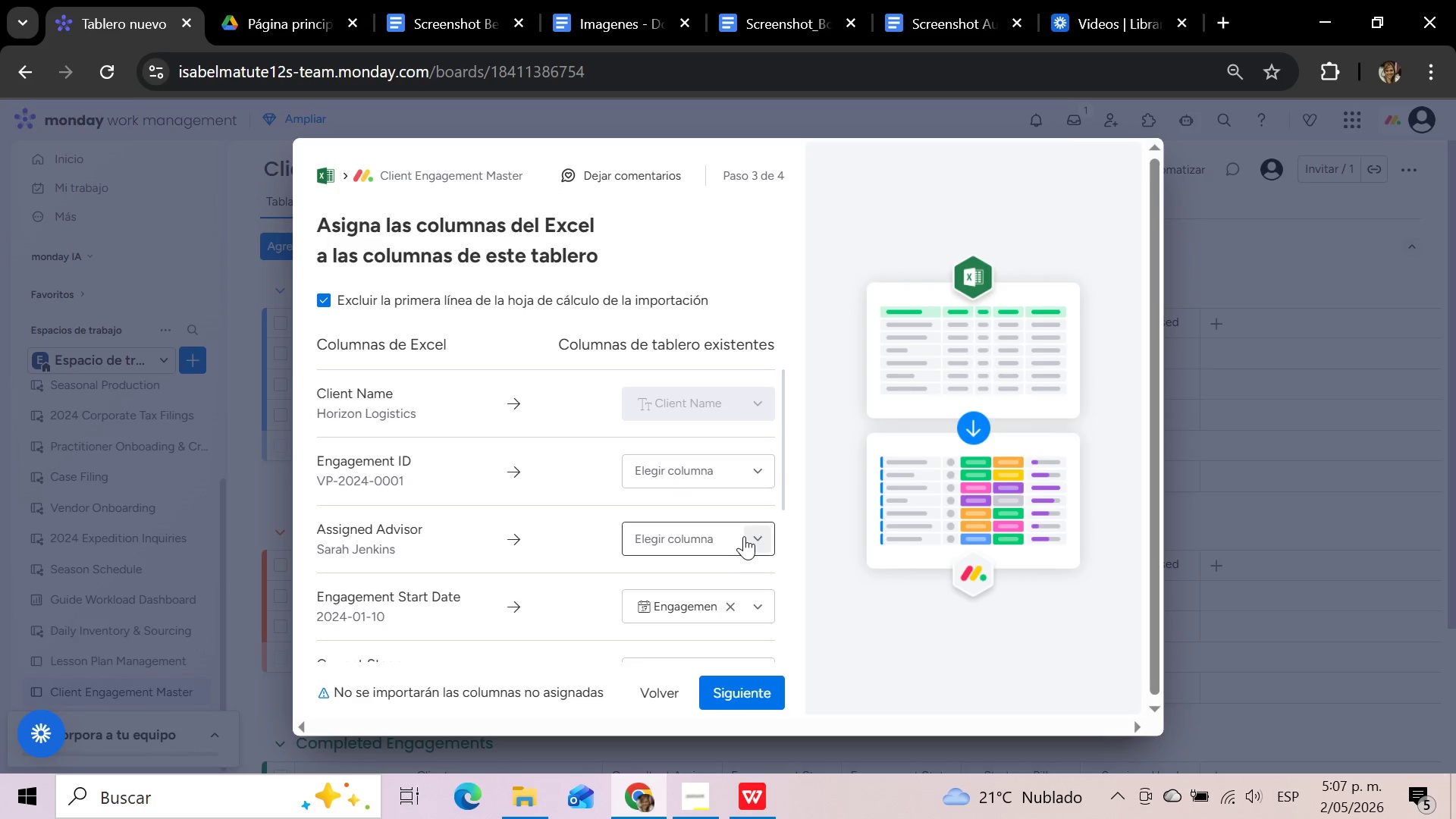 
left_click([731, 472])
 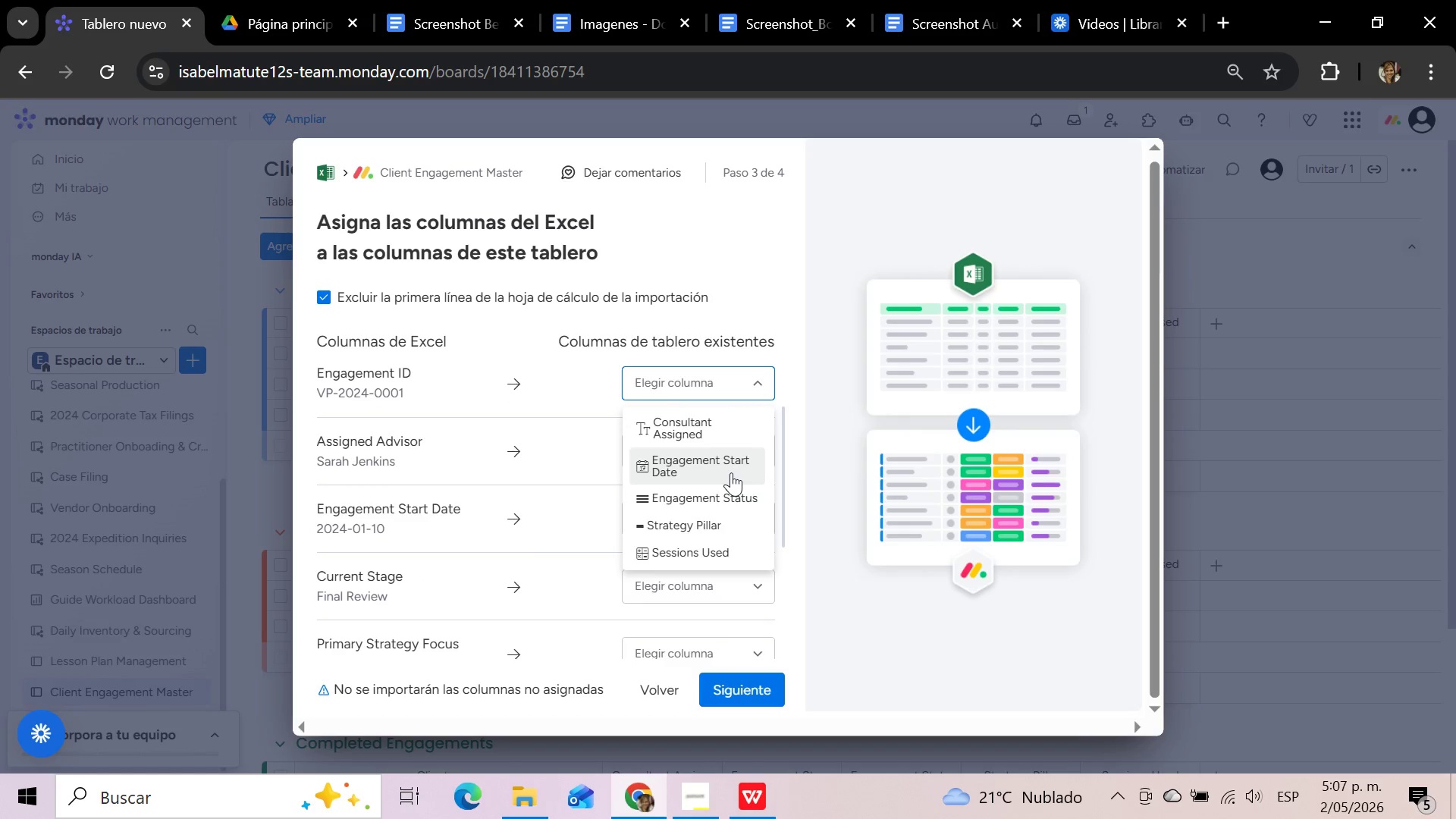 
wait(11.28)
 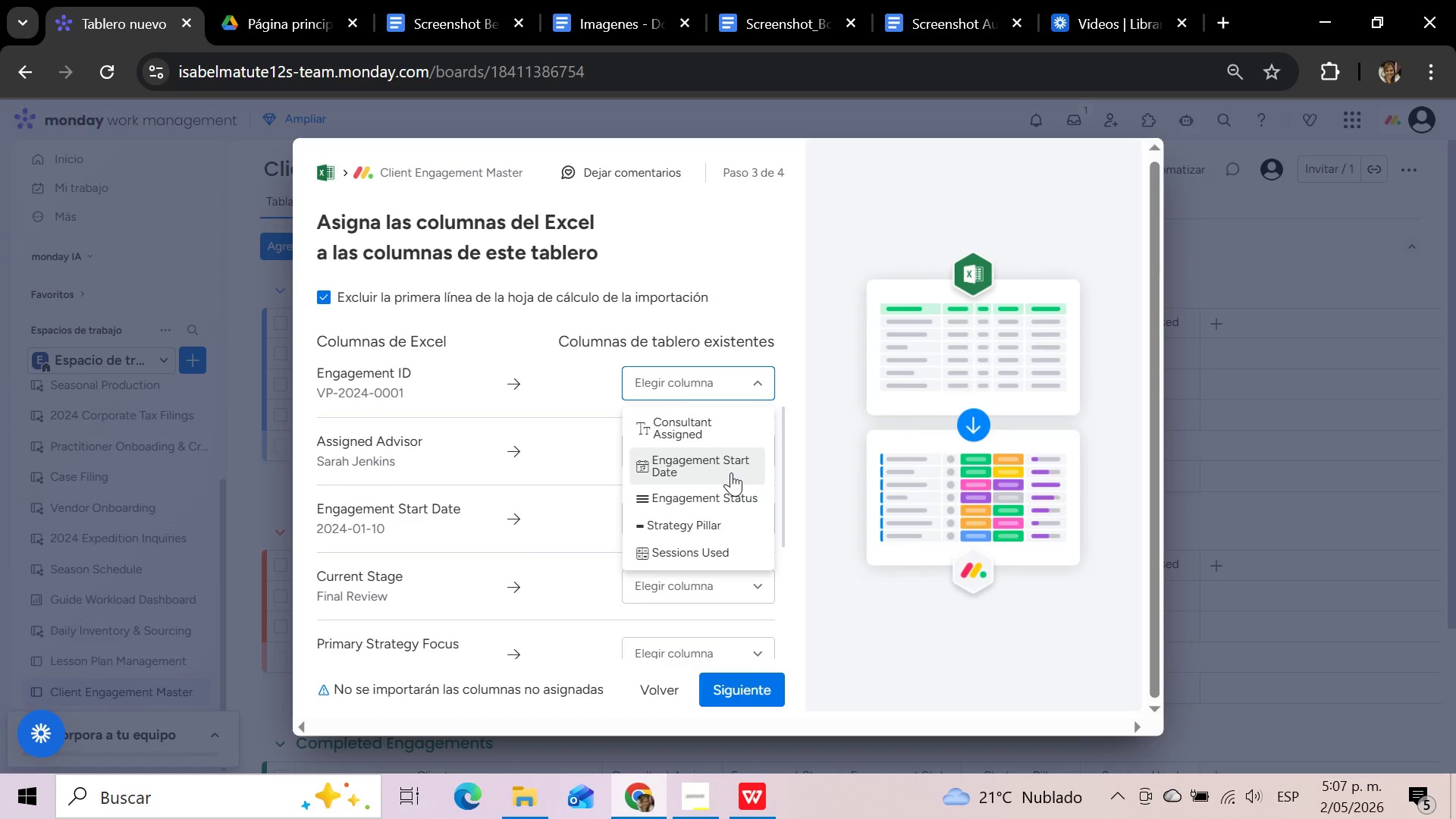 
left_click([760, 384])
 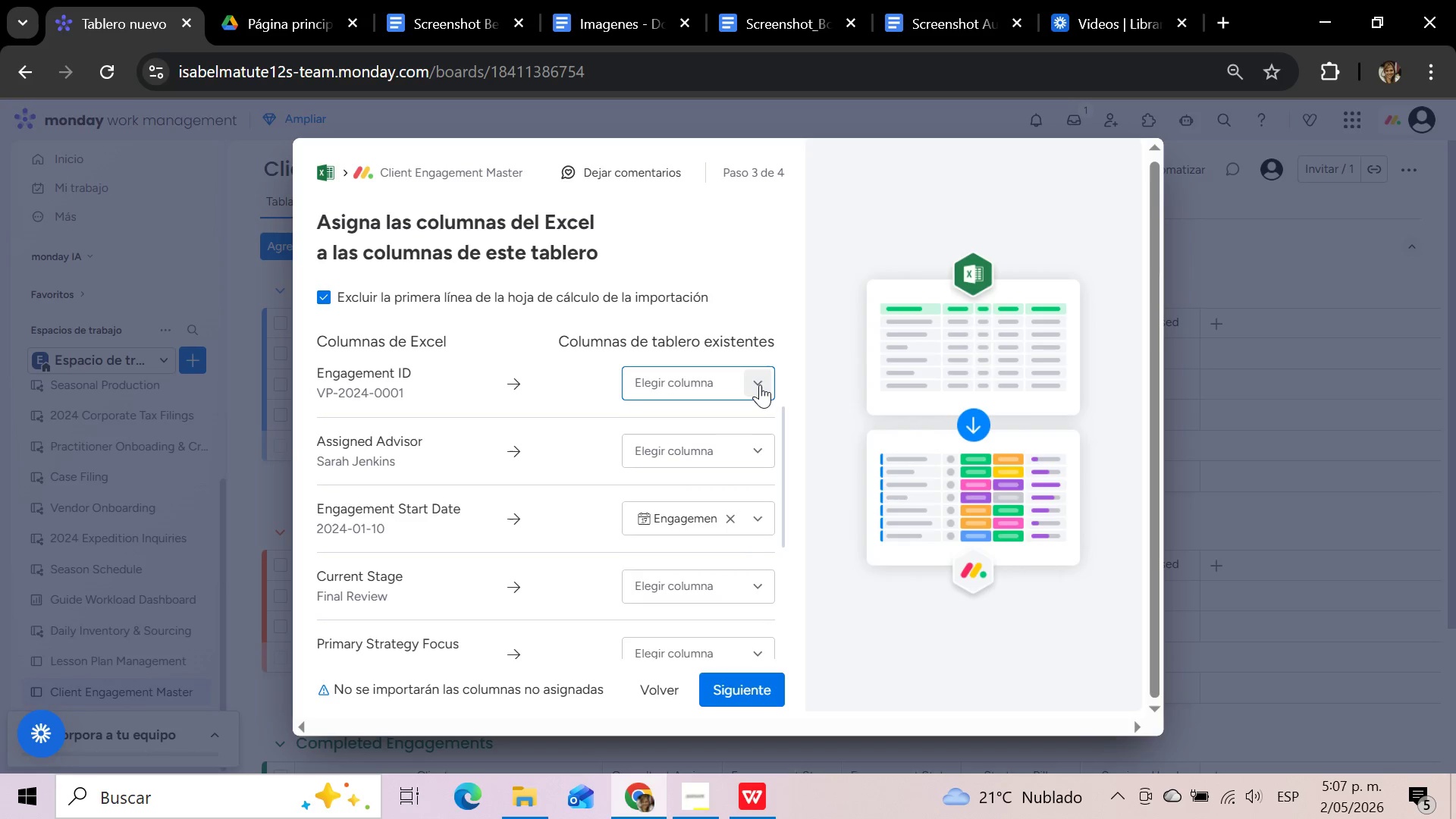 
scroll: coordinate [759, 384], scroll_direction: up, amount: 7.0
 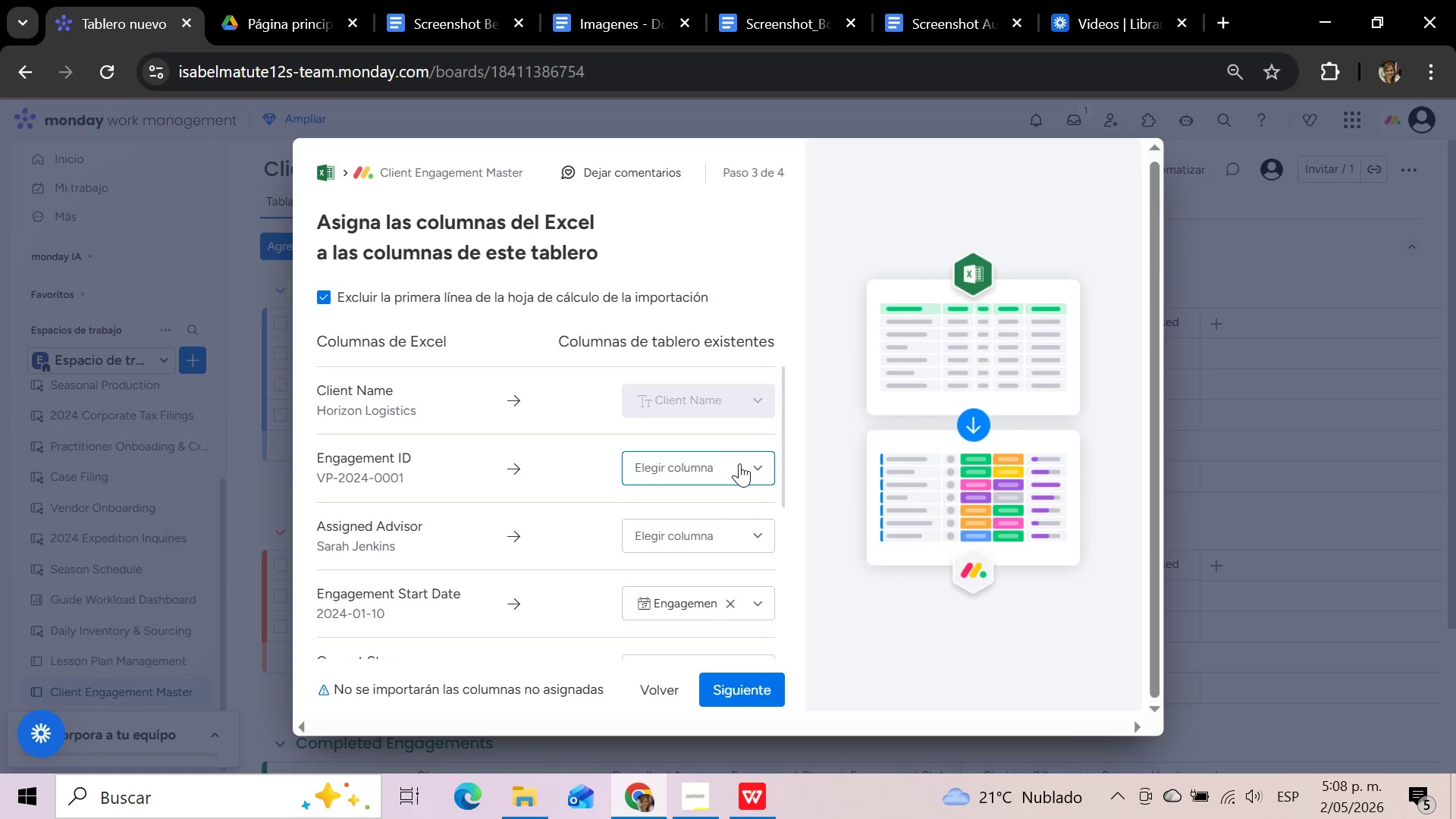 
wait(15.92)
 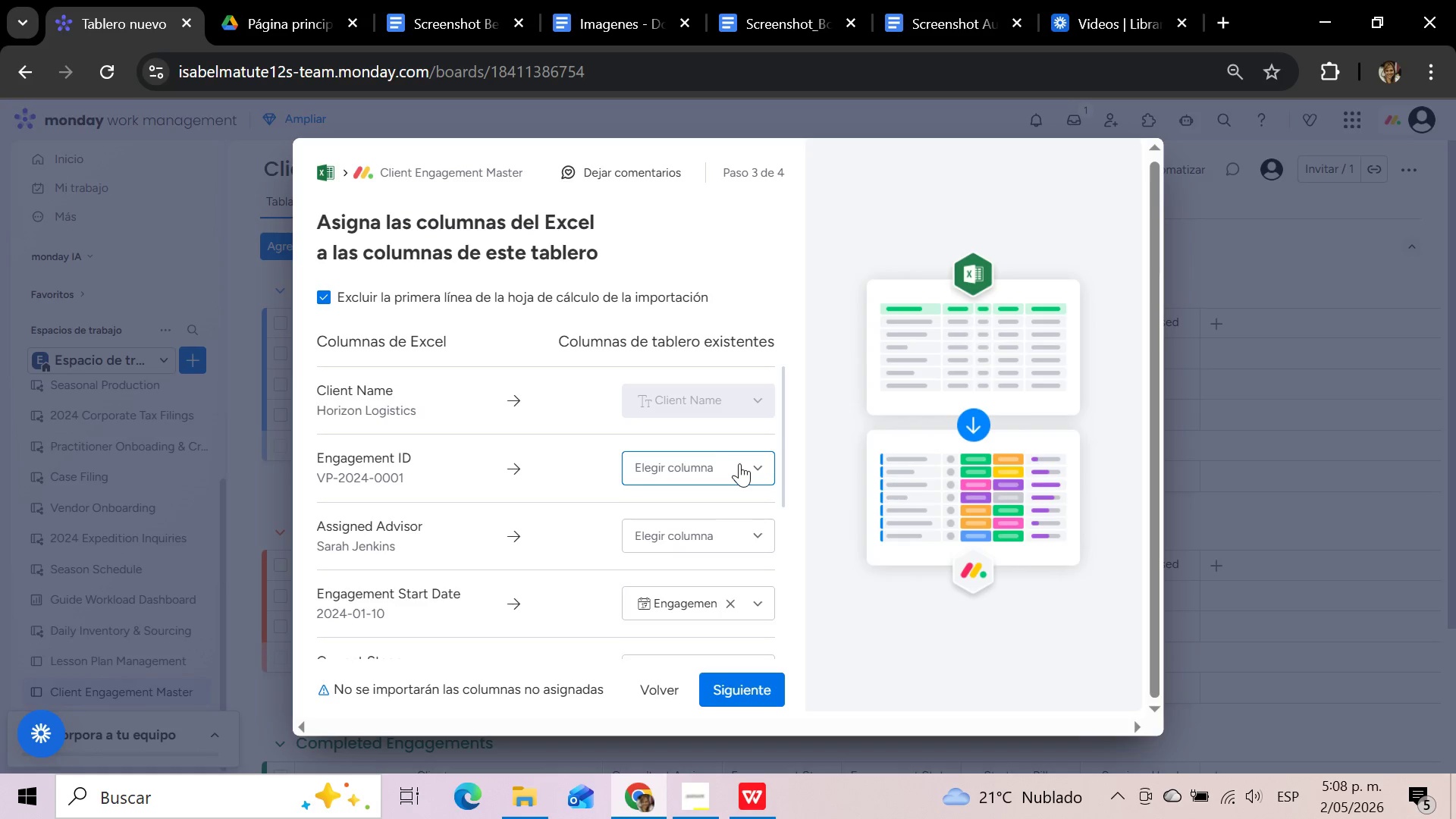 
left_click([753, 806])
 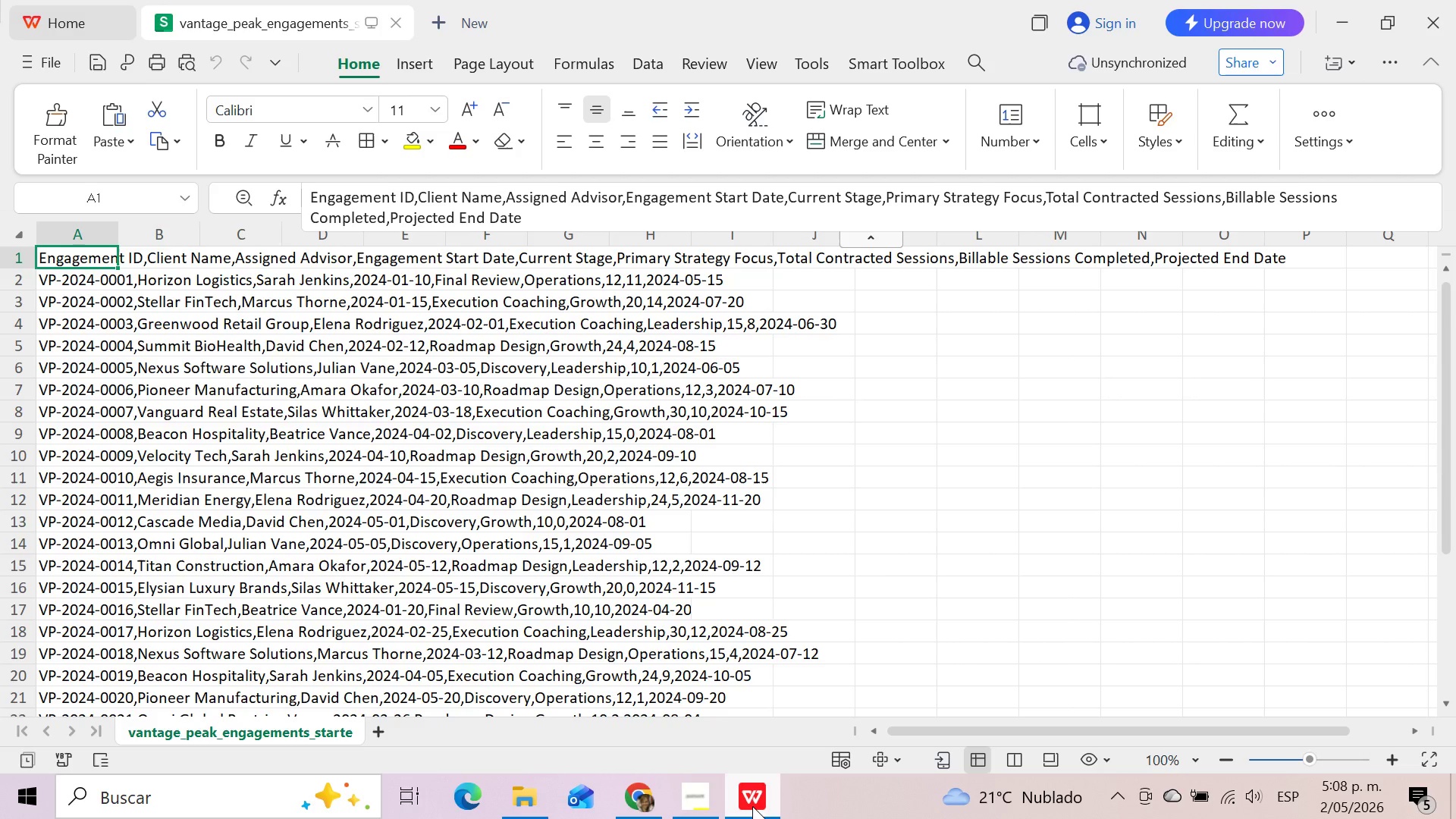 
left_click([752, 806])
 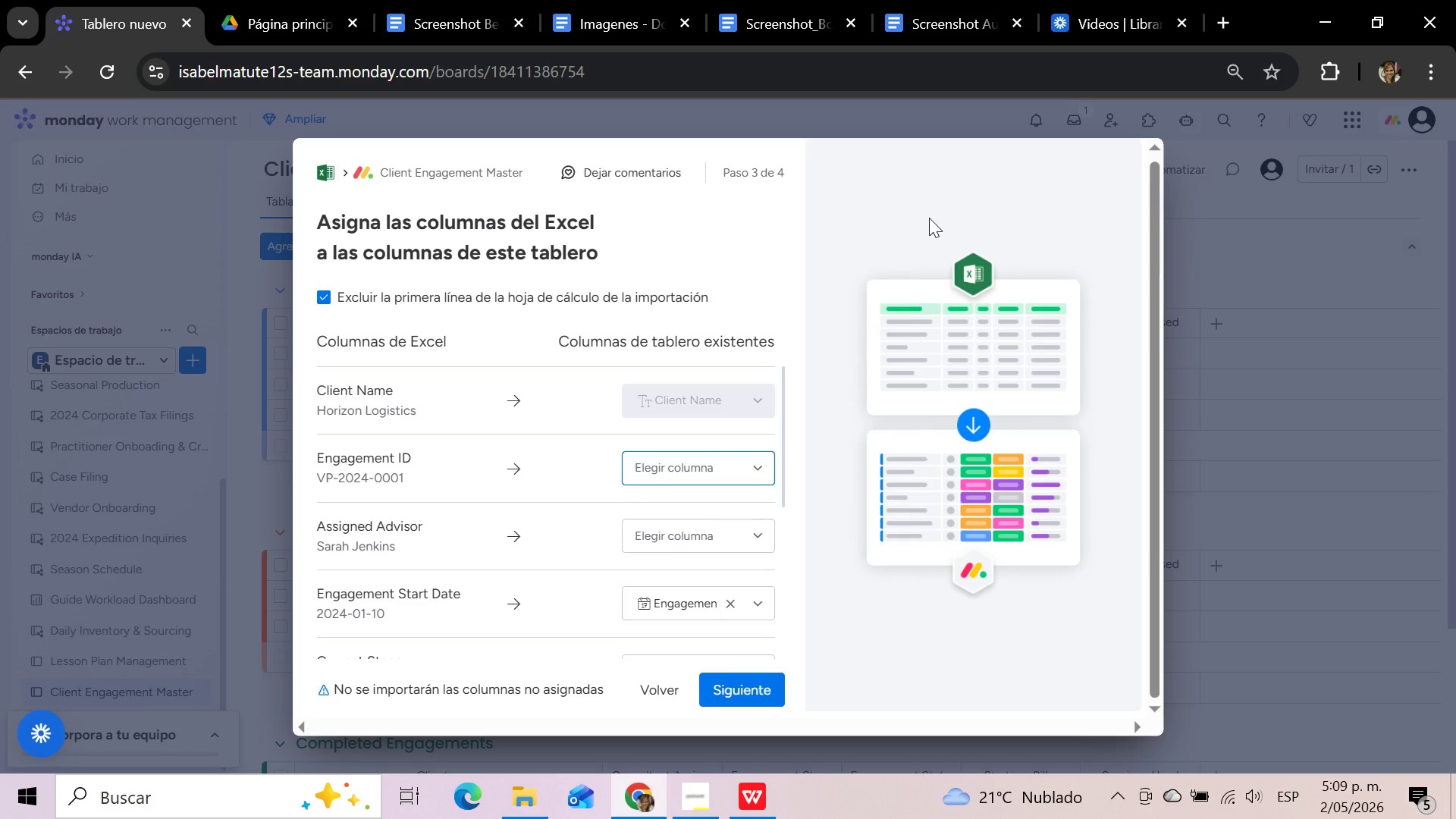 
wait(63.58)
 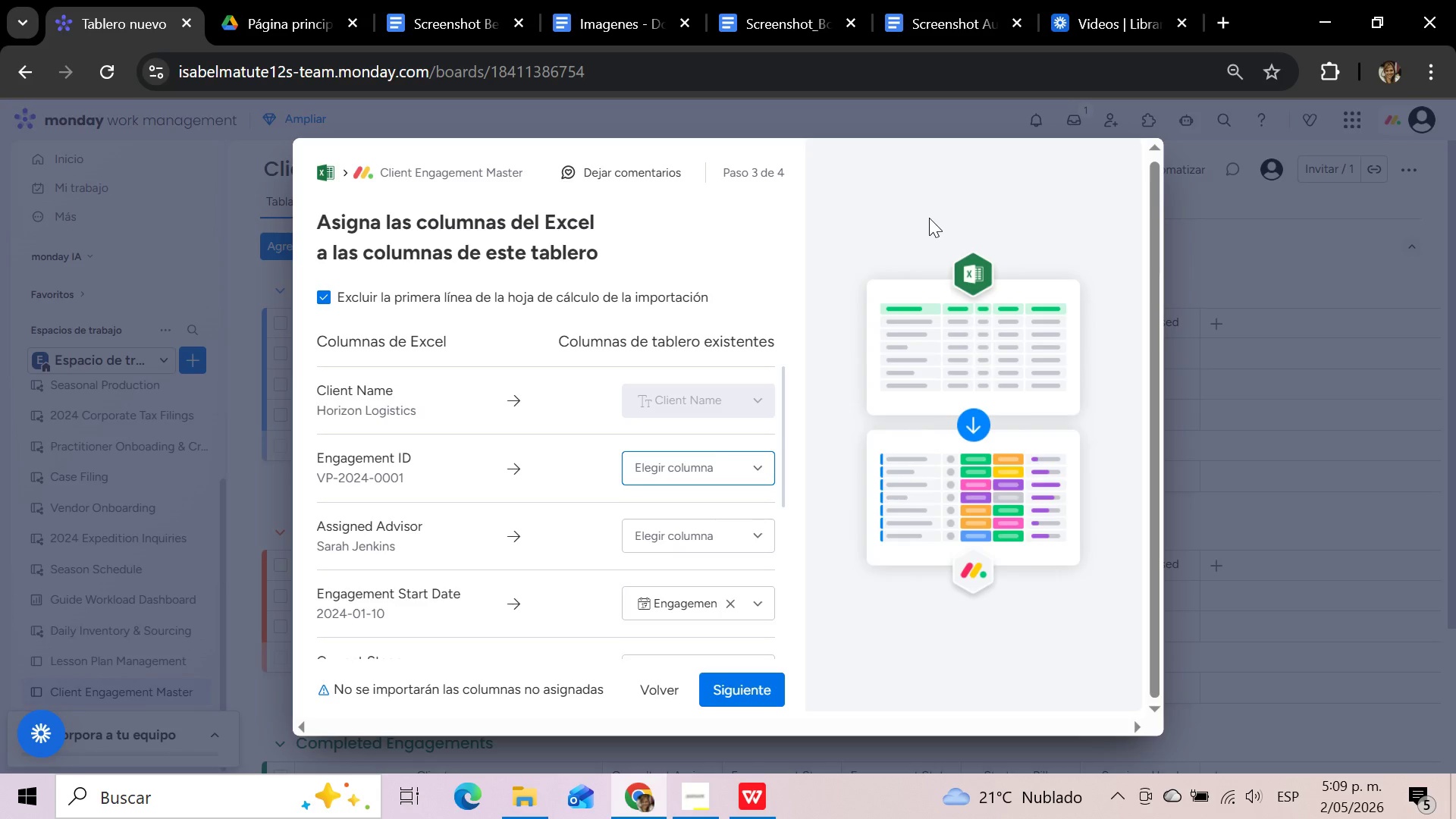 
left_click([664, 687])
 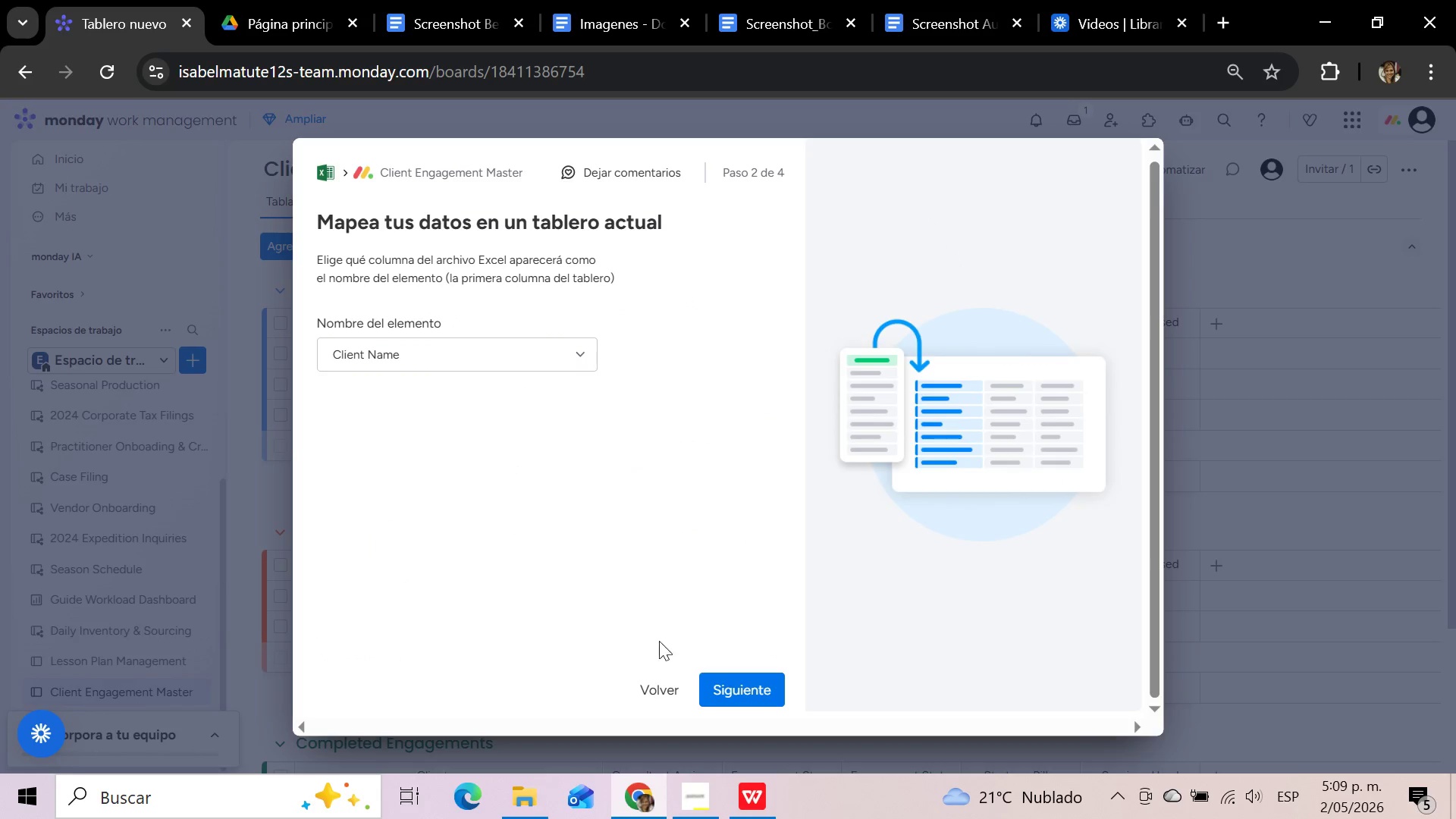 
left_click([1320, 380])
 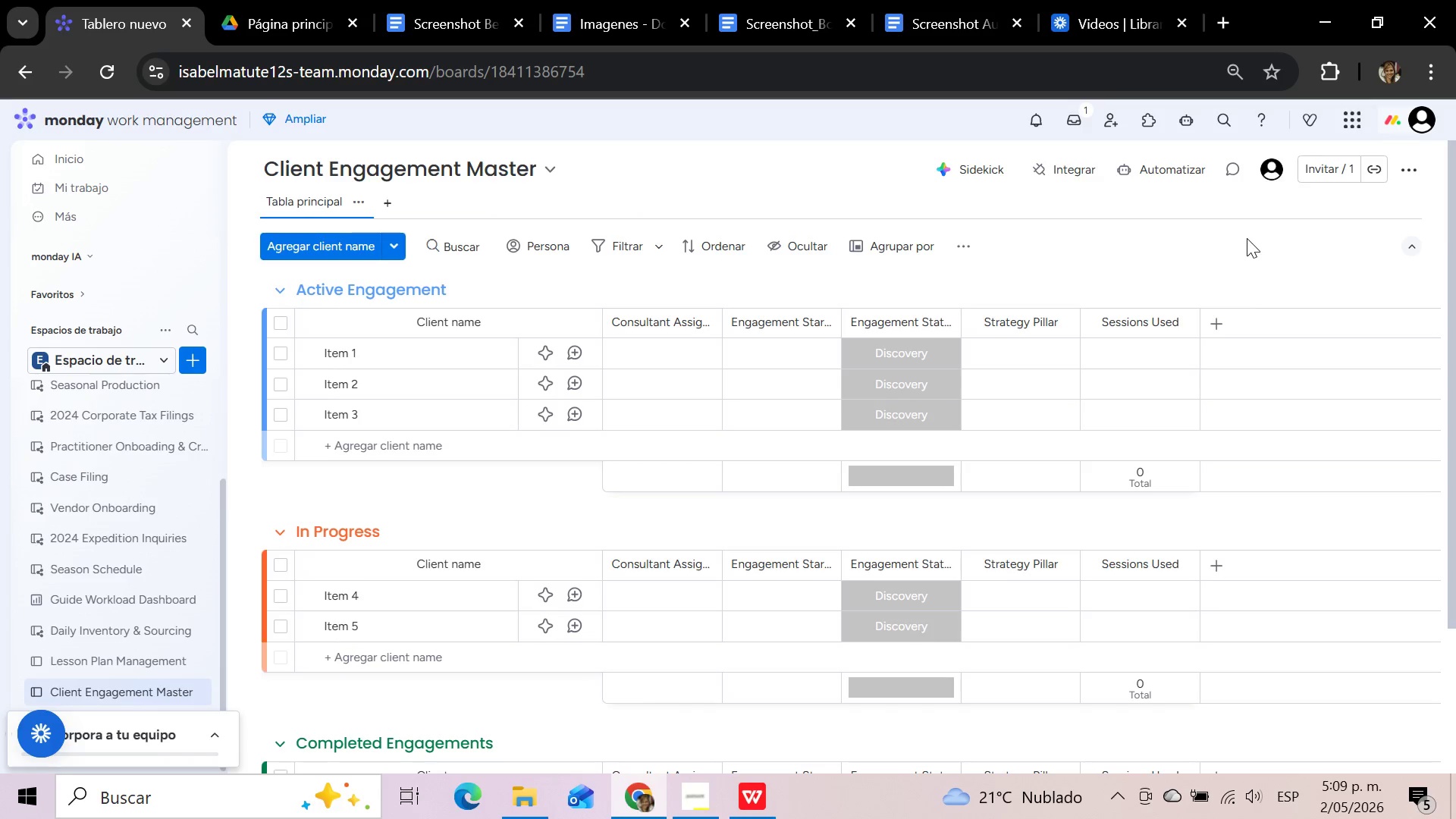 
wait(20.36)
 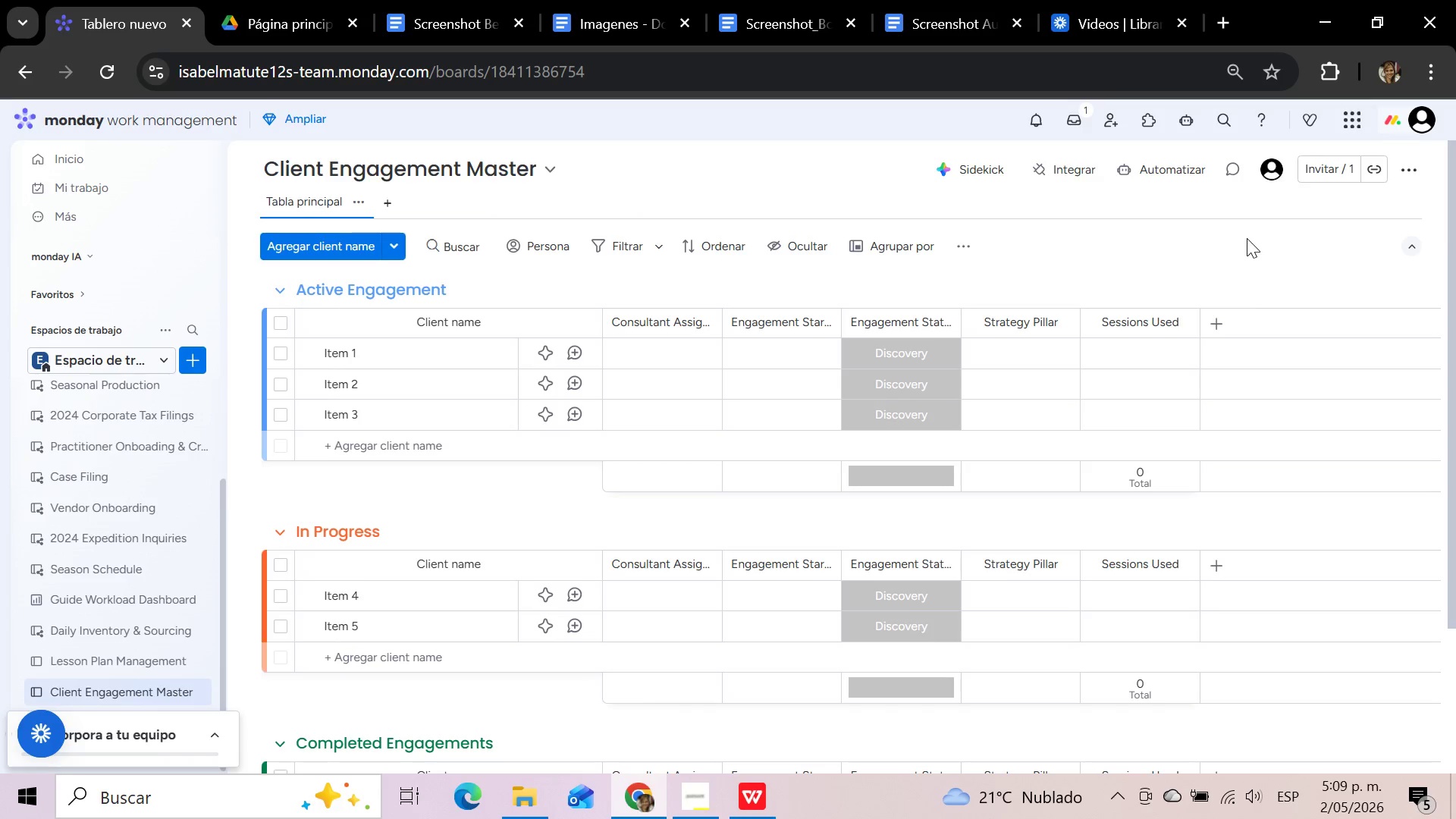 
scroll: coordinate [1247, 238], scroll_direction: up, amount: 2.0
 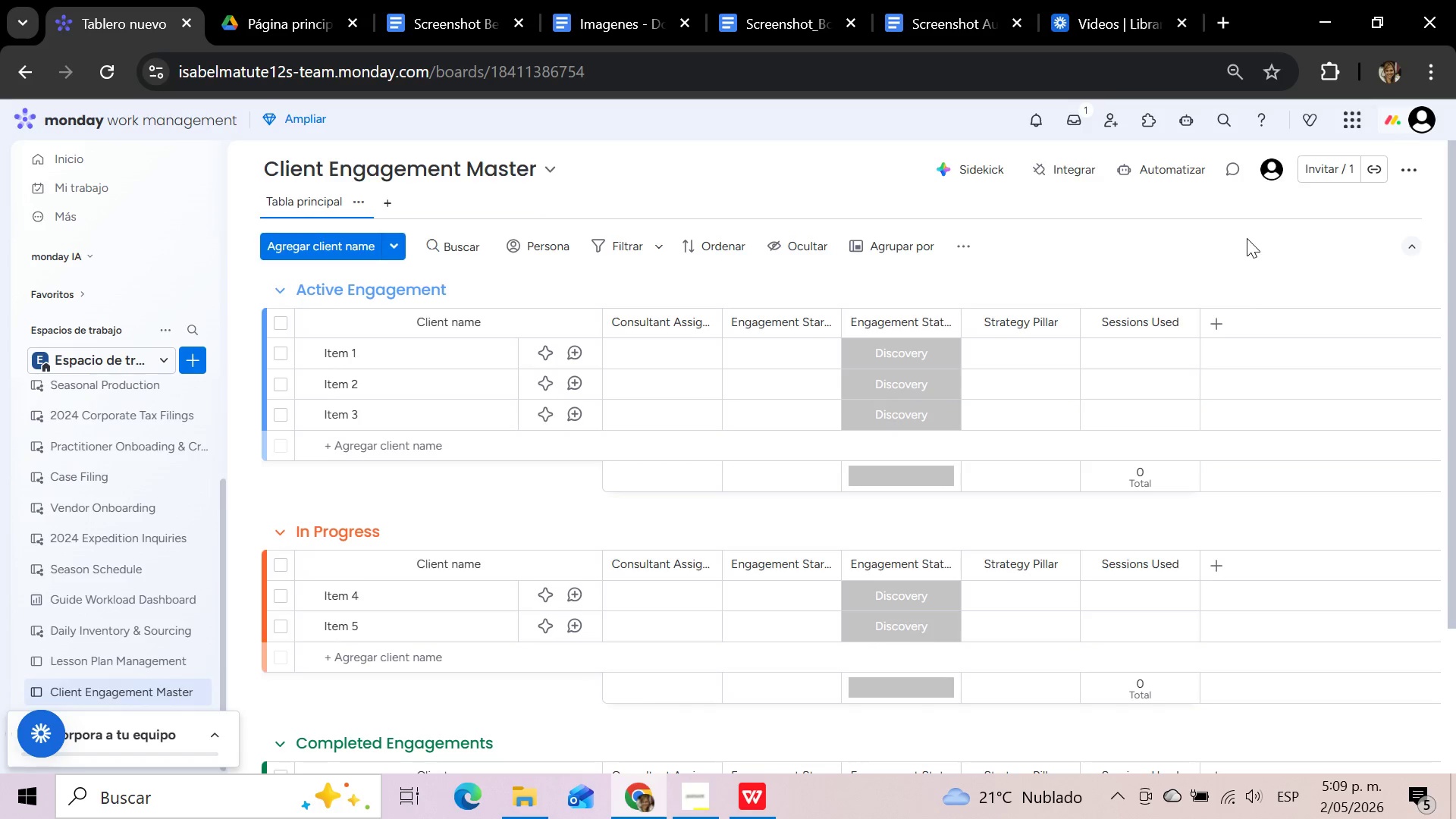 
wait(11.81)
 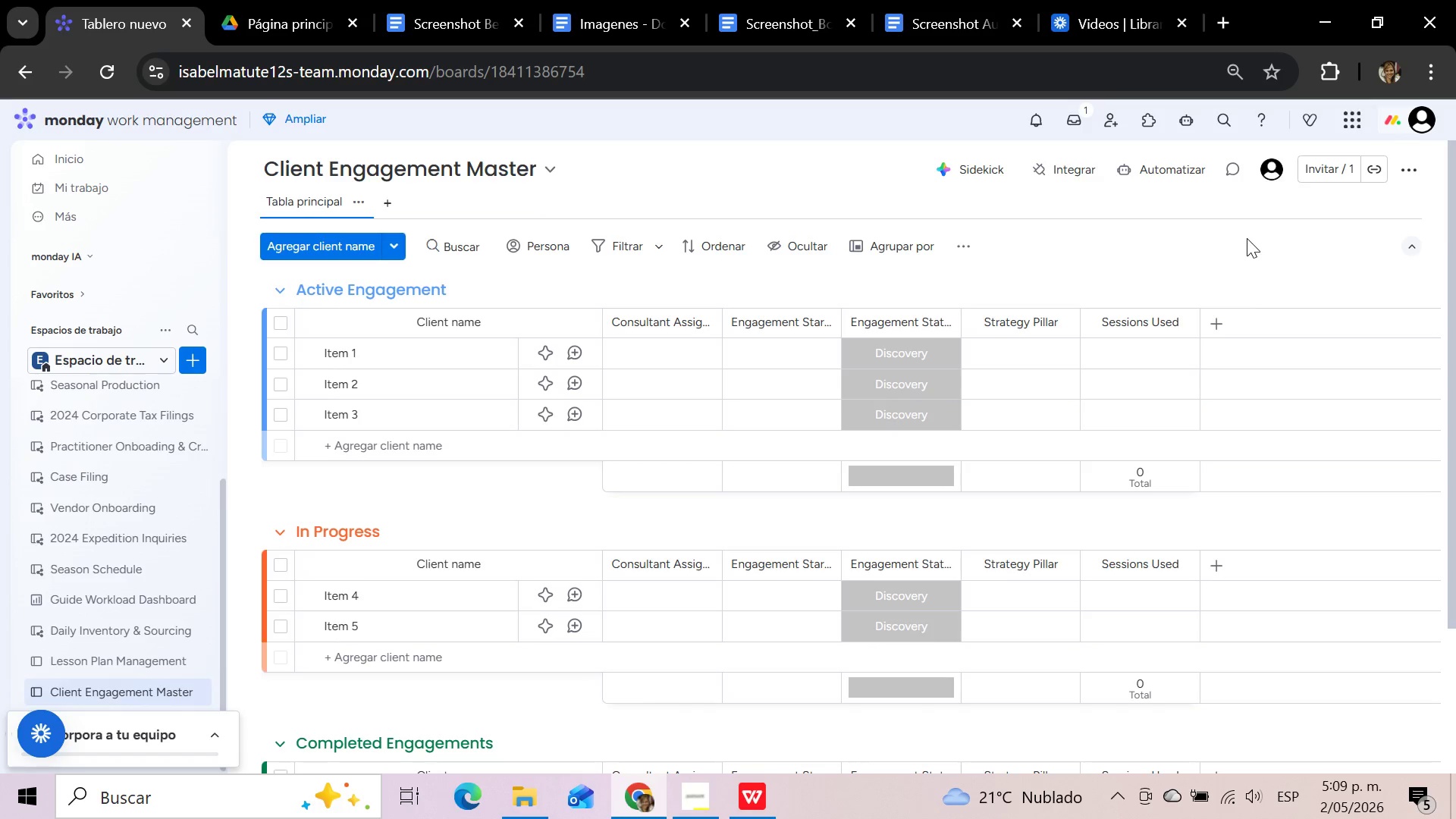 
left_click([588, 320])
 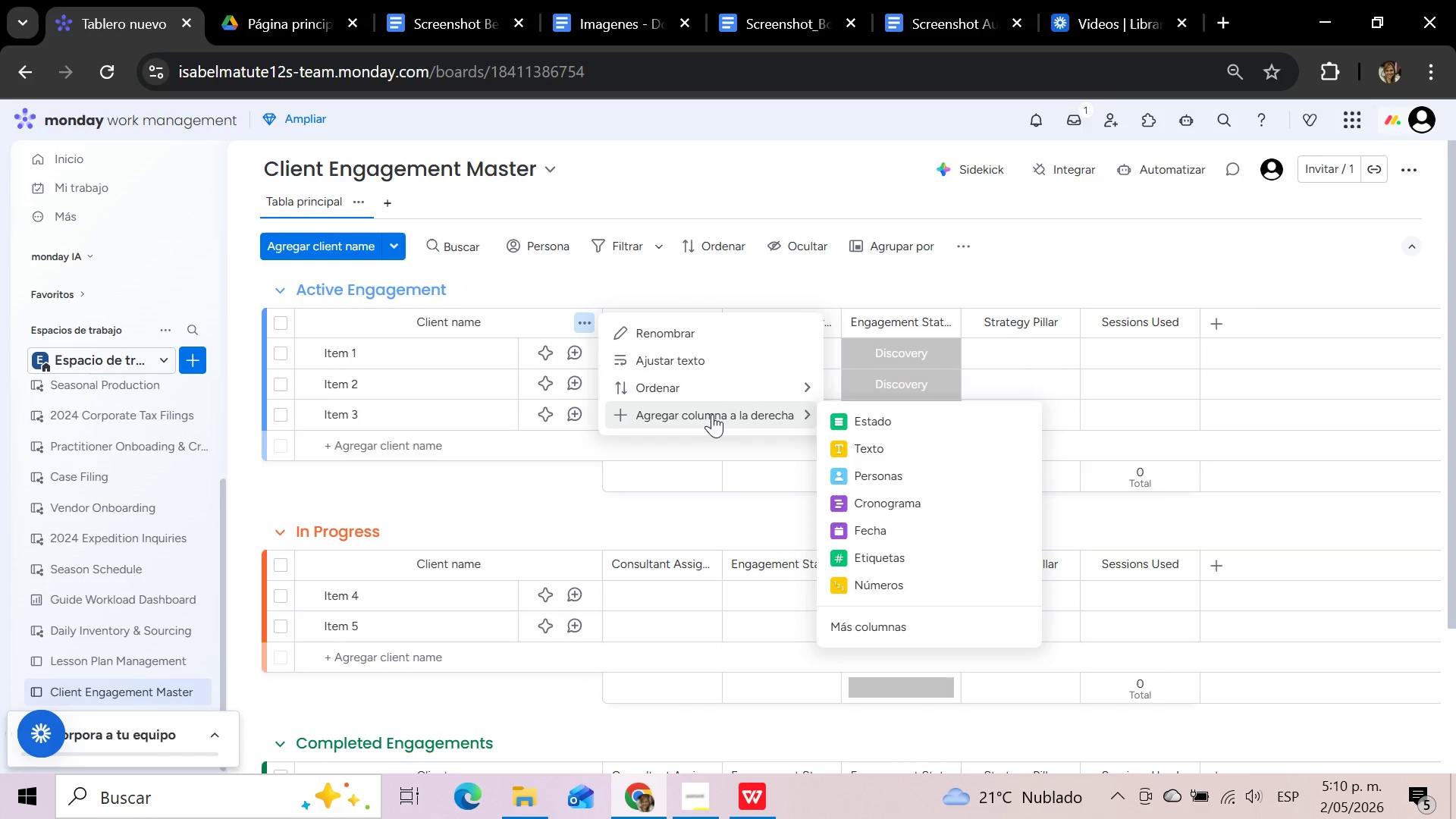 
wait(5.5)
 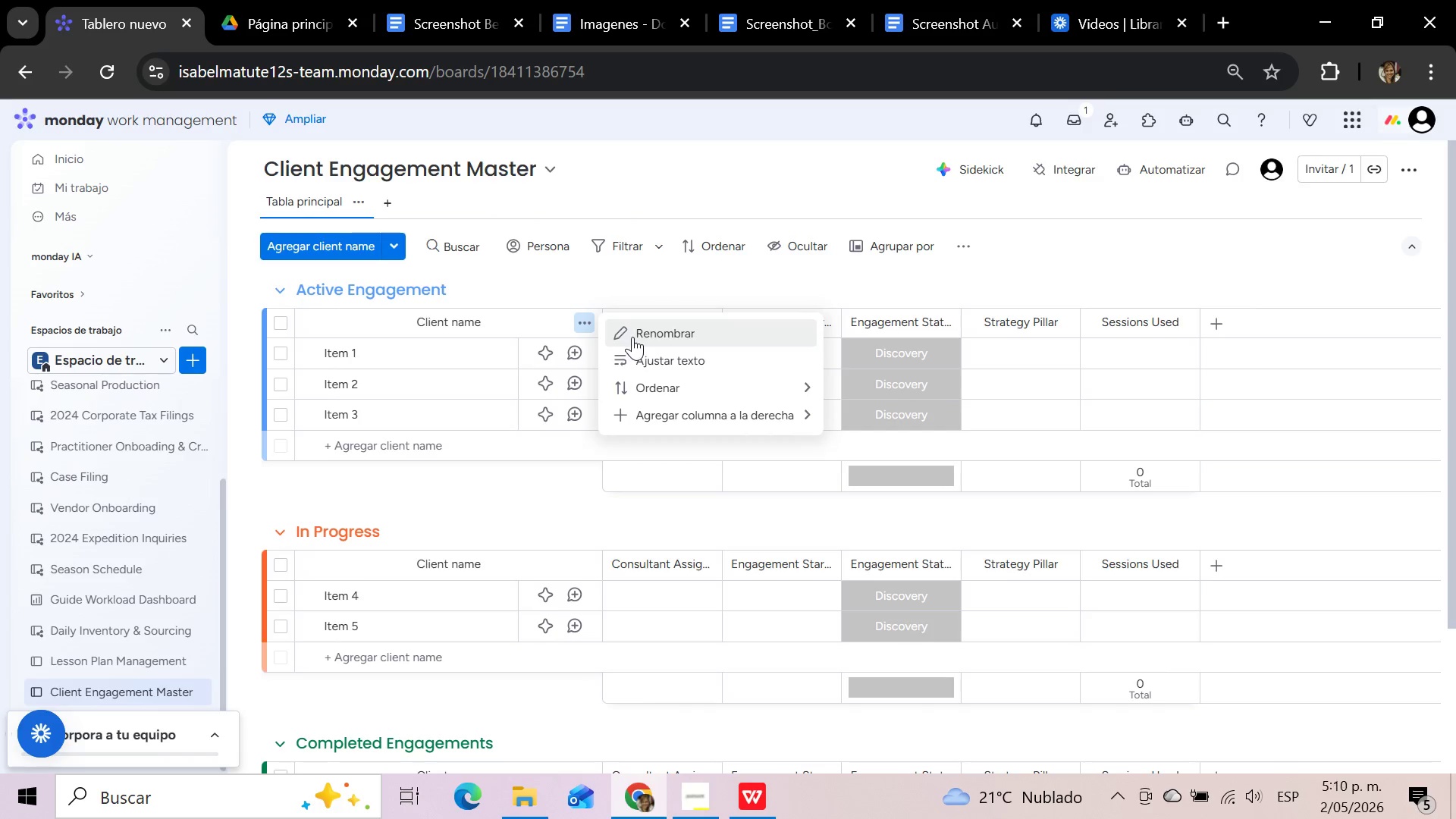 
left_click([866, 443])
 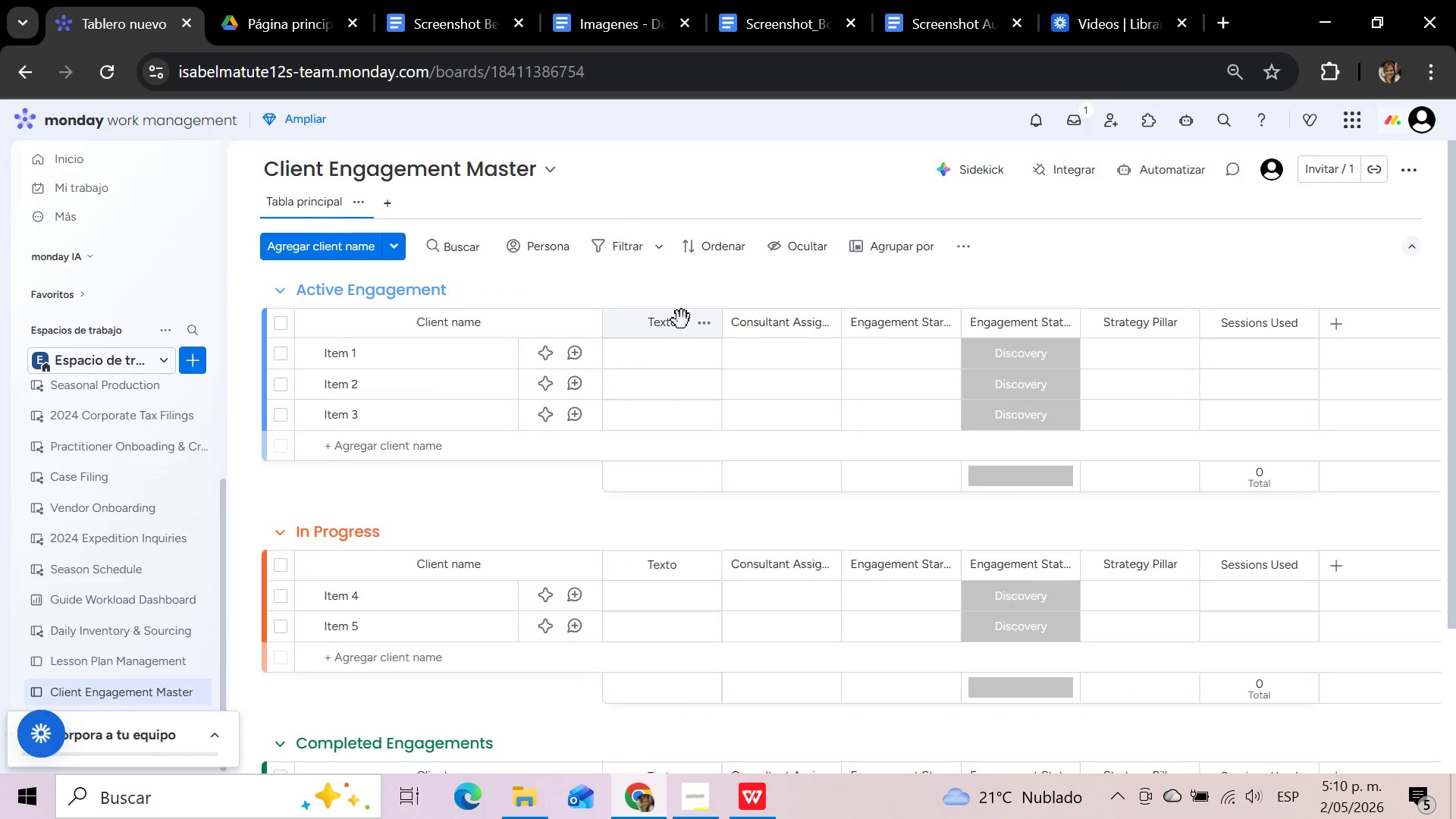 
left_click([677, 331])
 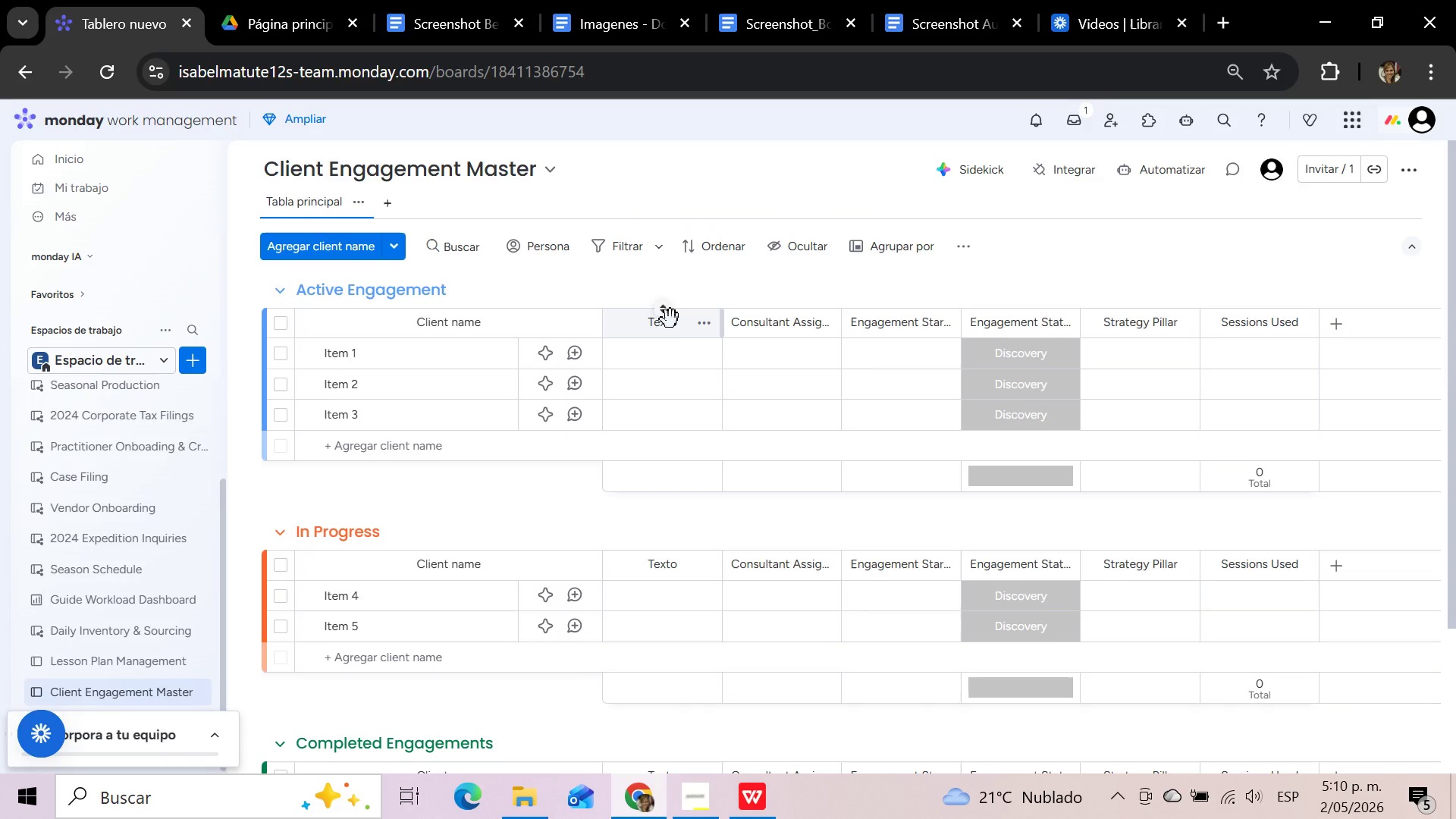 
left_click([678, 328])
 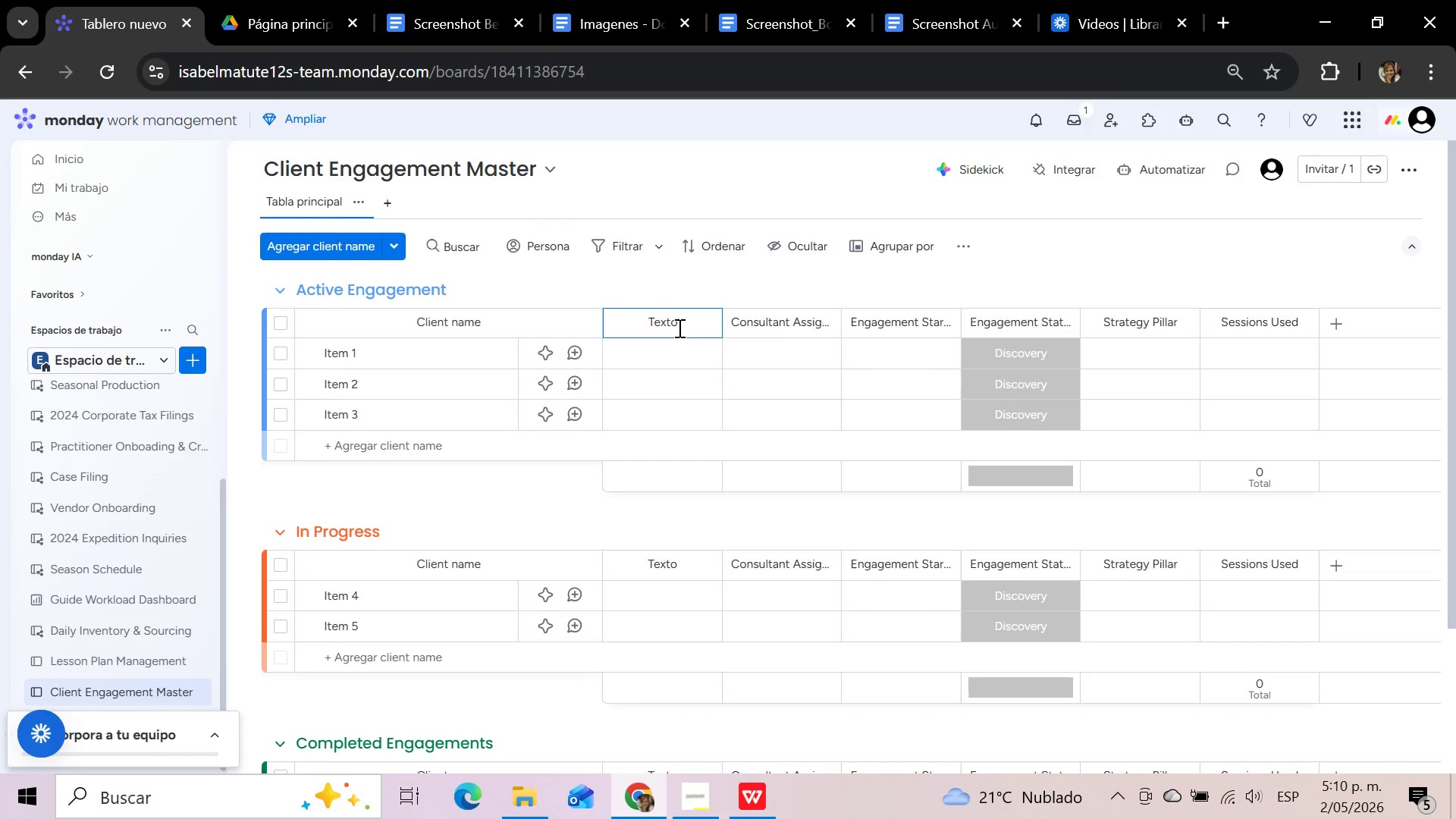 
hold_key(key=Backspace, duration=0.86)
 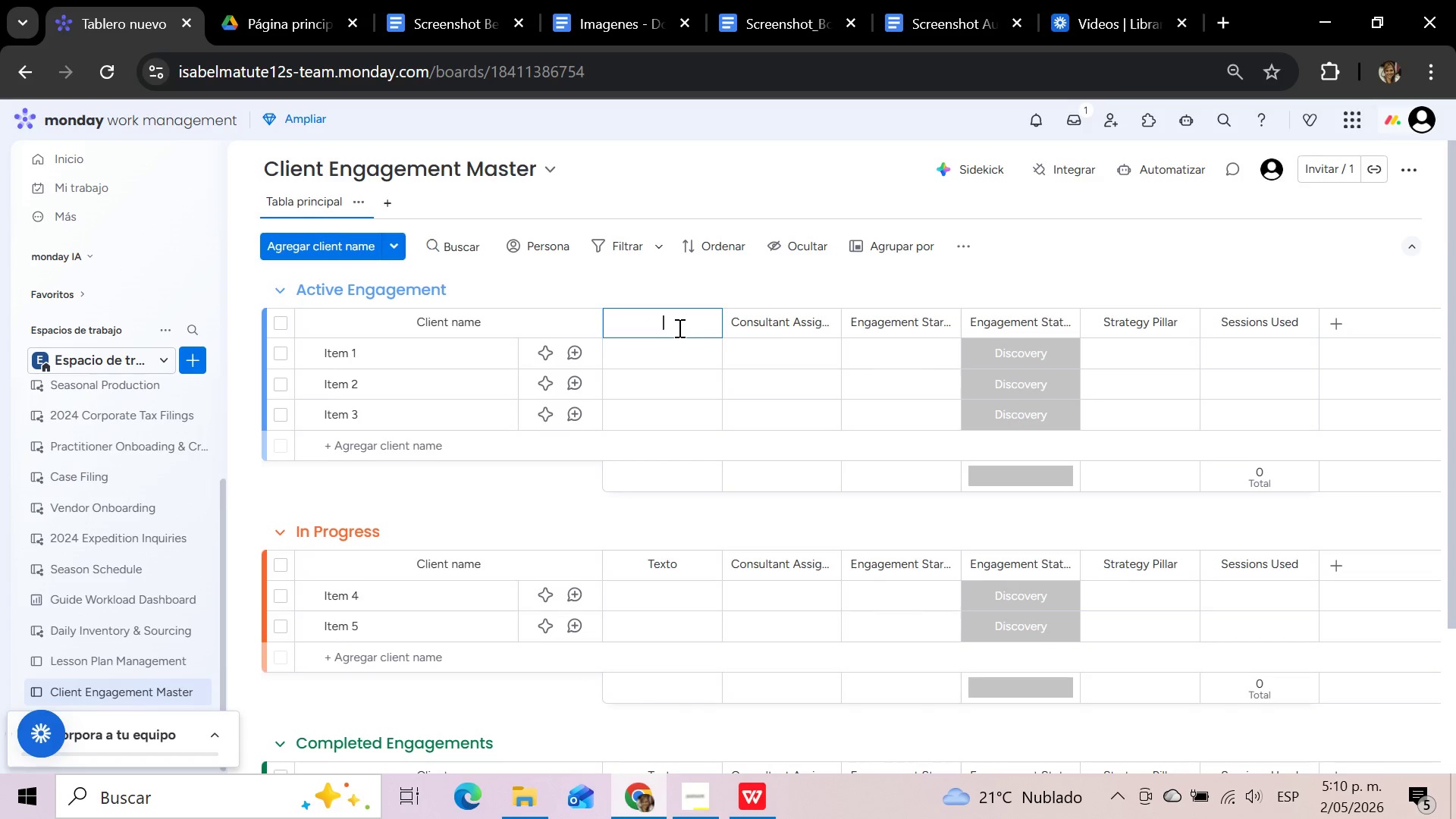 
type(Engagement ID)
 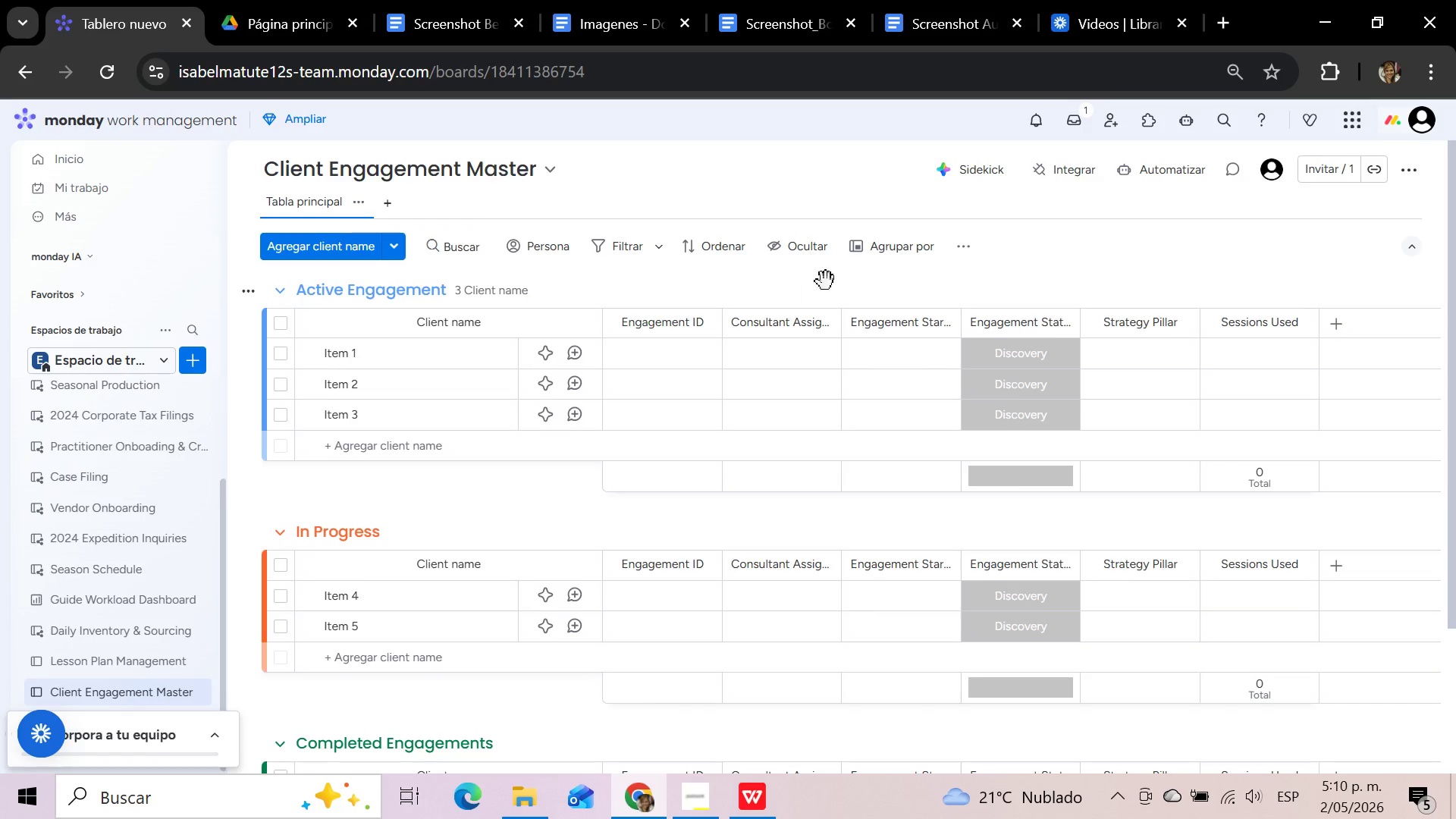 
left_click([1407, 169])
 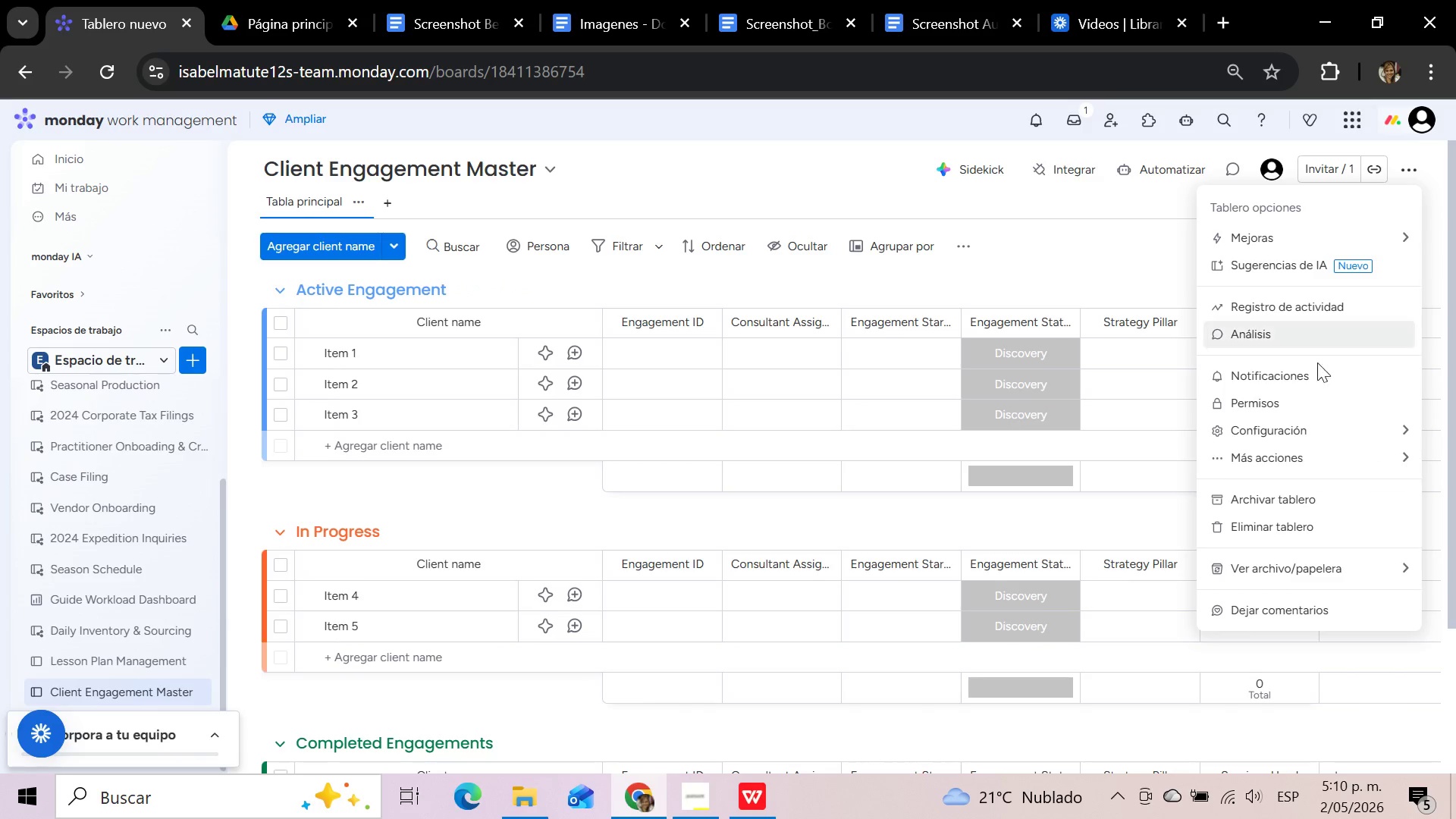 
mouse_move([1276, 455])
 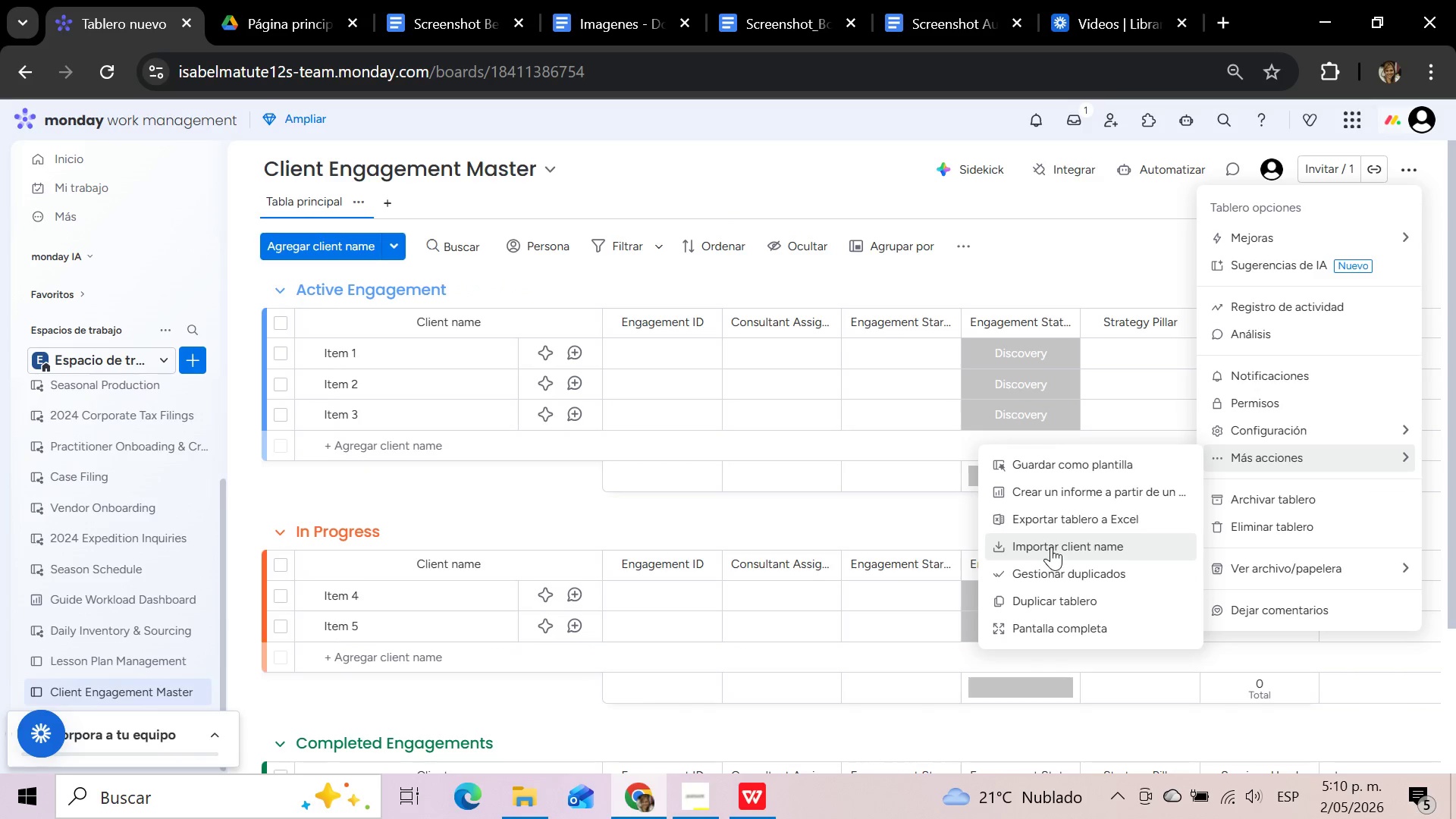 
left_click([1051, 547])
 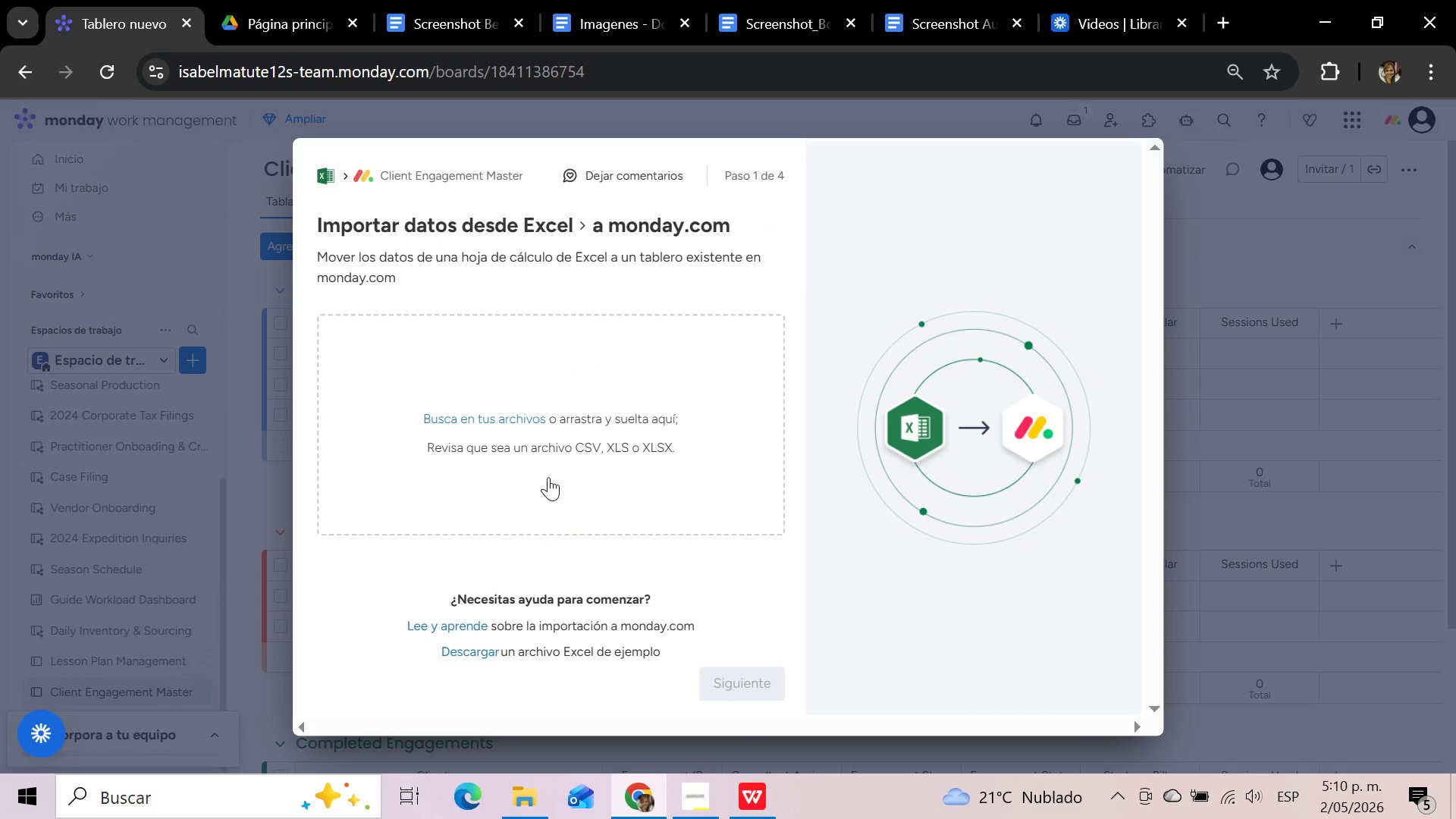 
left_click([522, 422])
 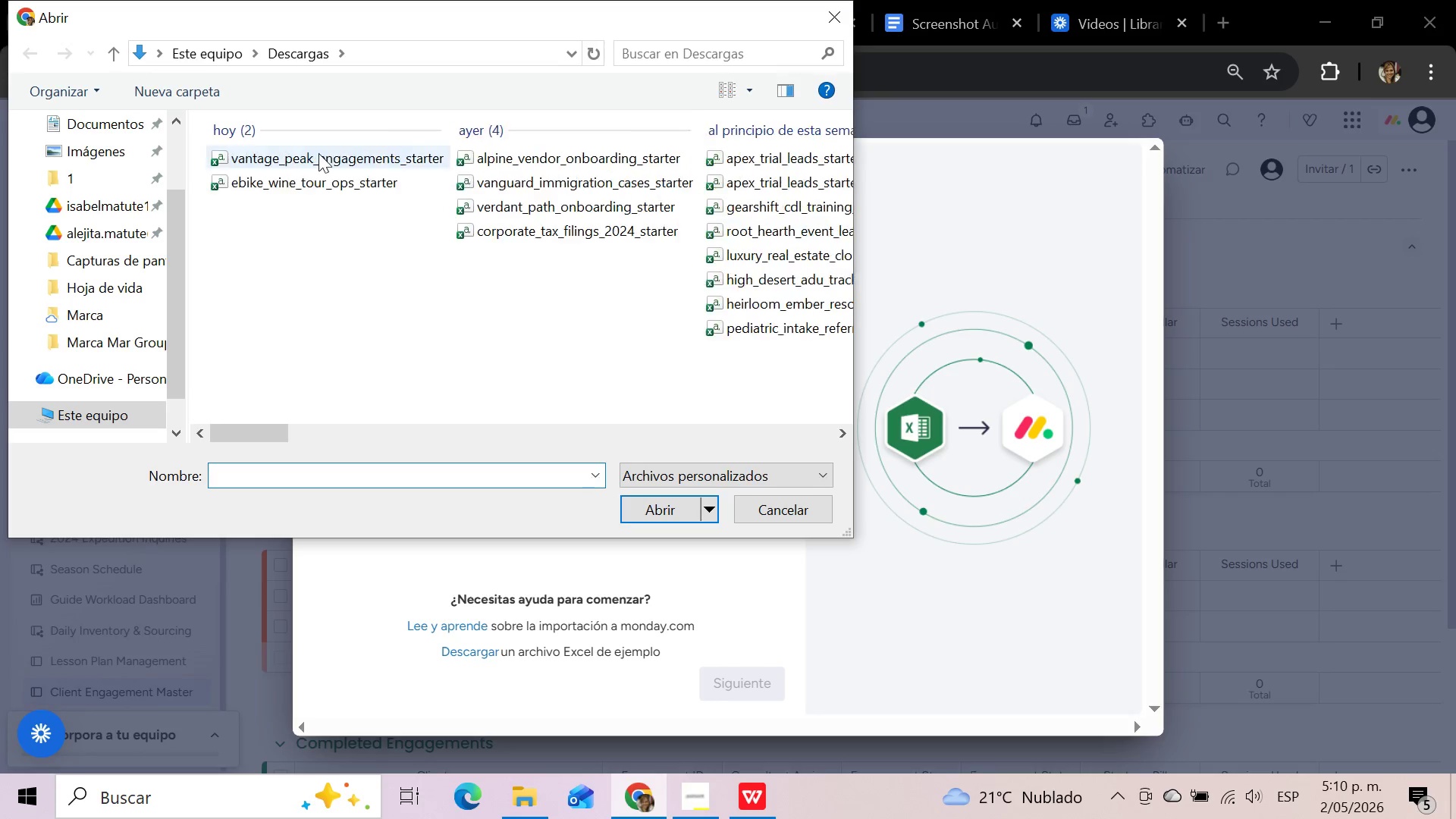 
wait(5.76)
 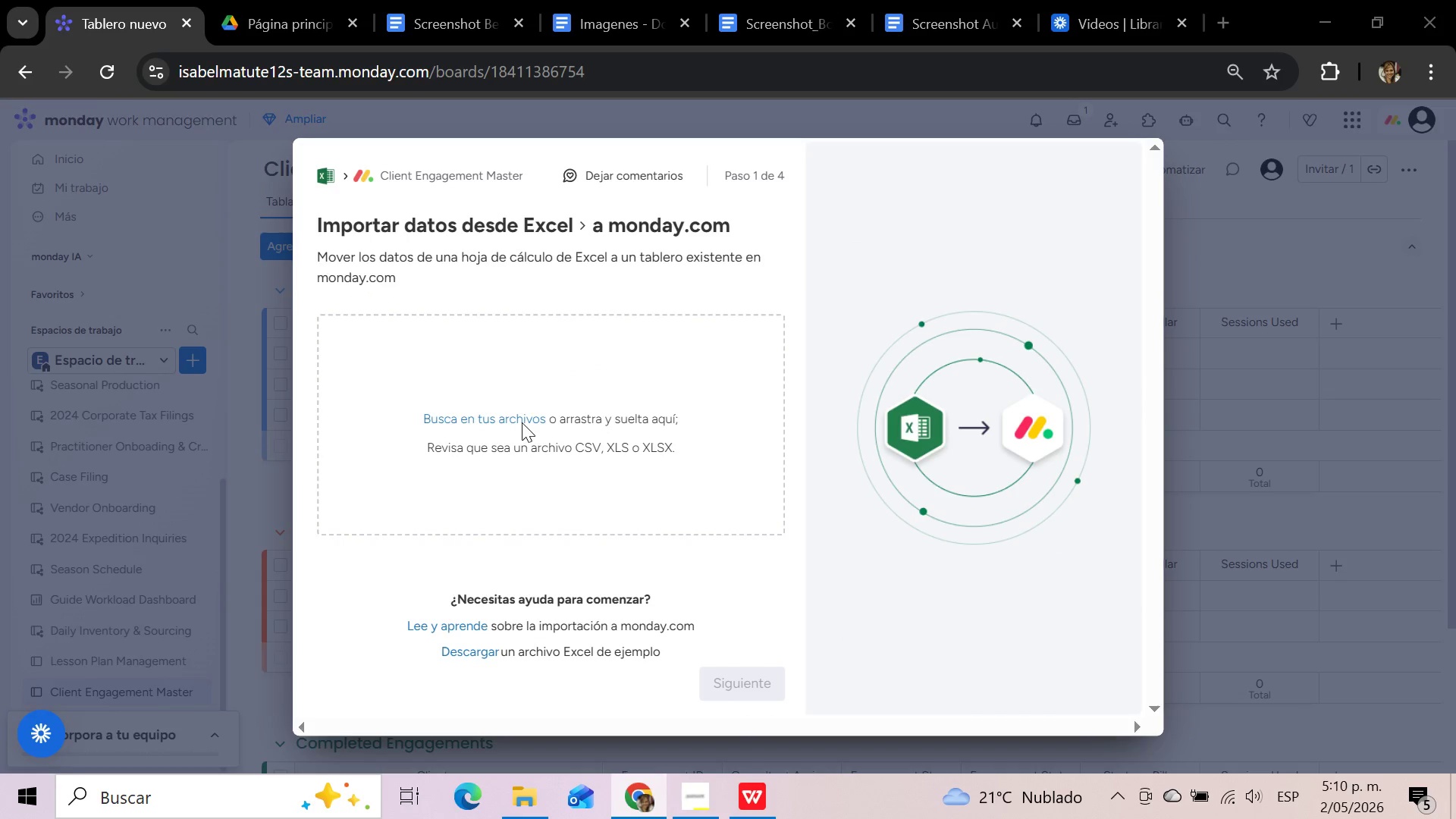 
left_click([310, 154])
 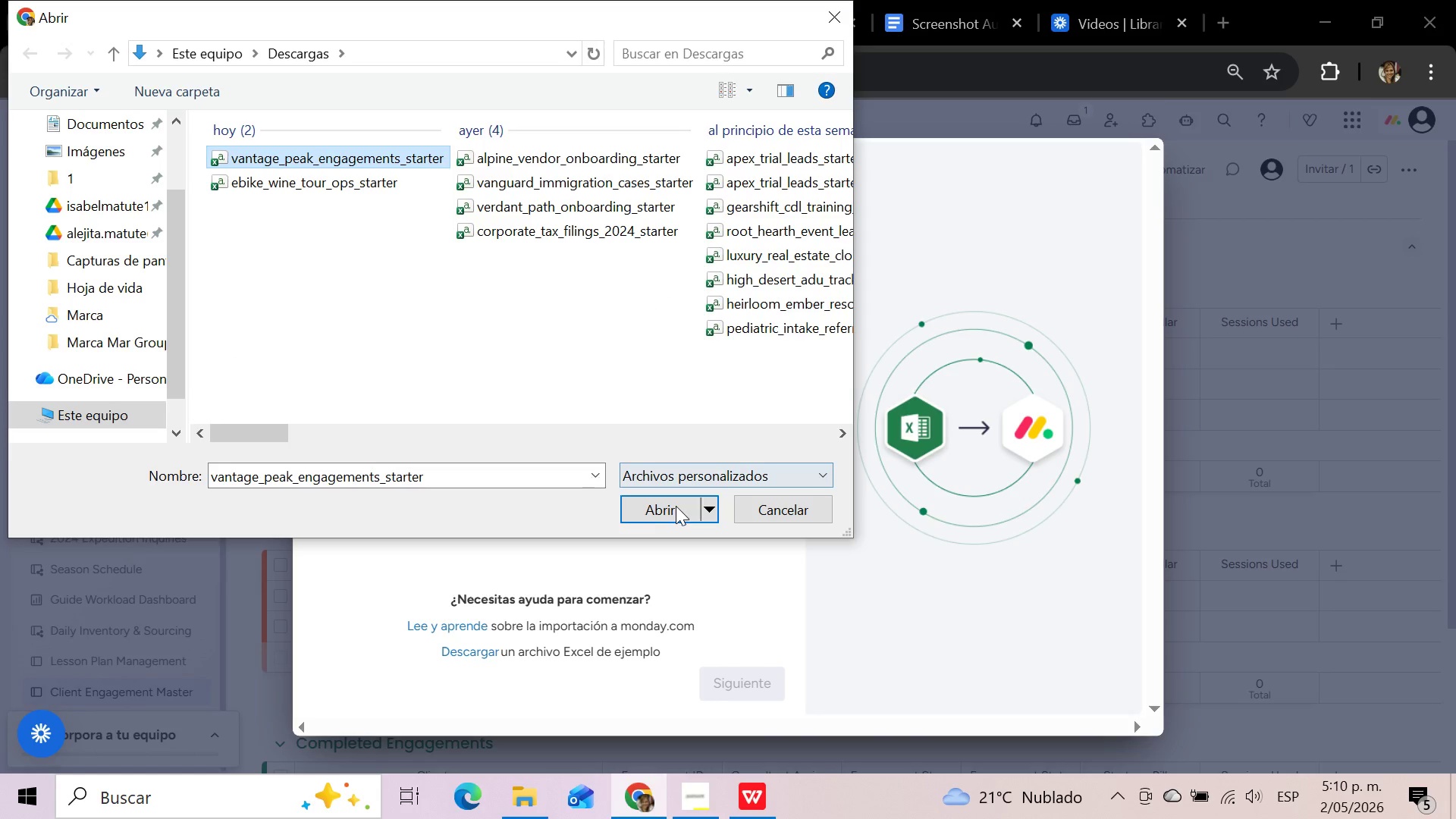 
left_click([661, 510])
 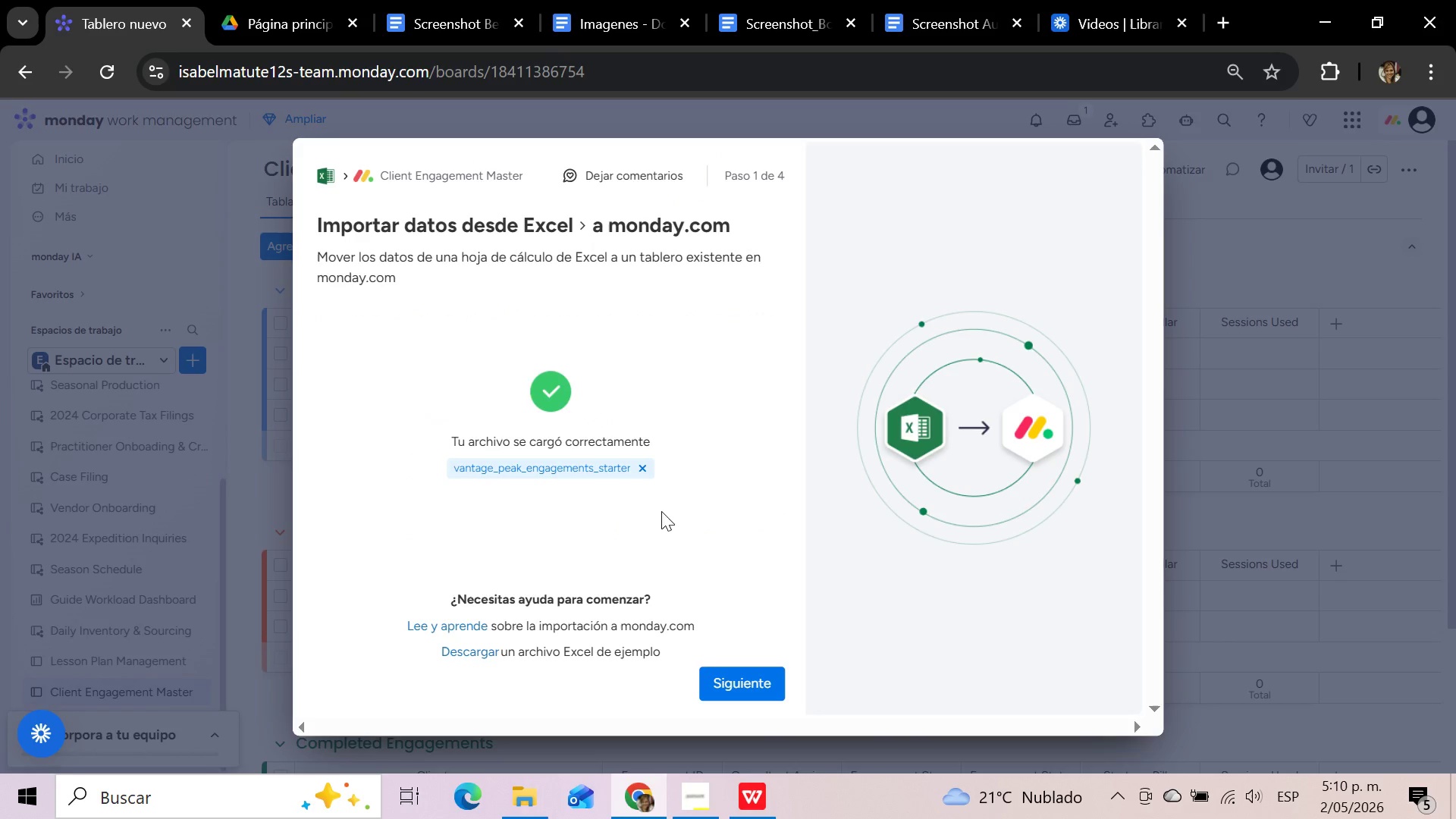 
left_click([727, 682])
 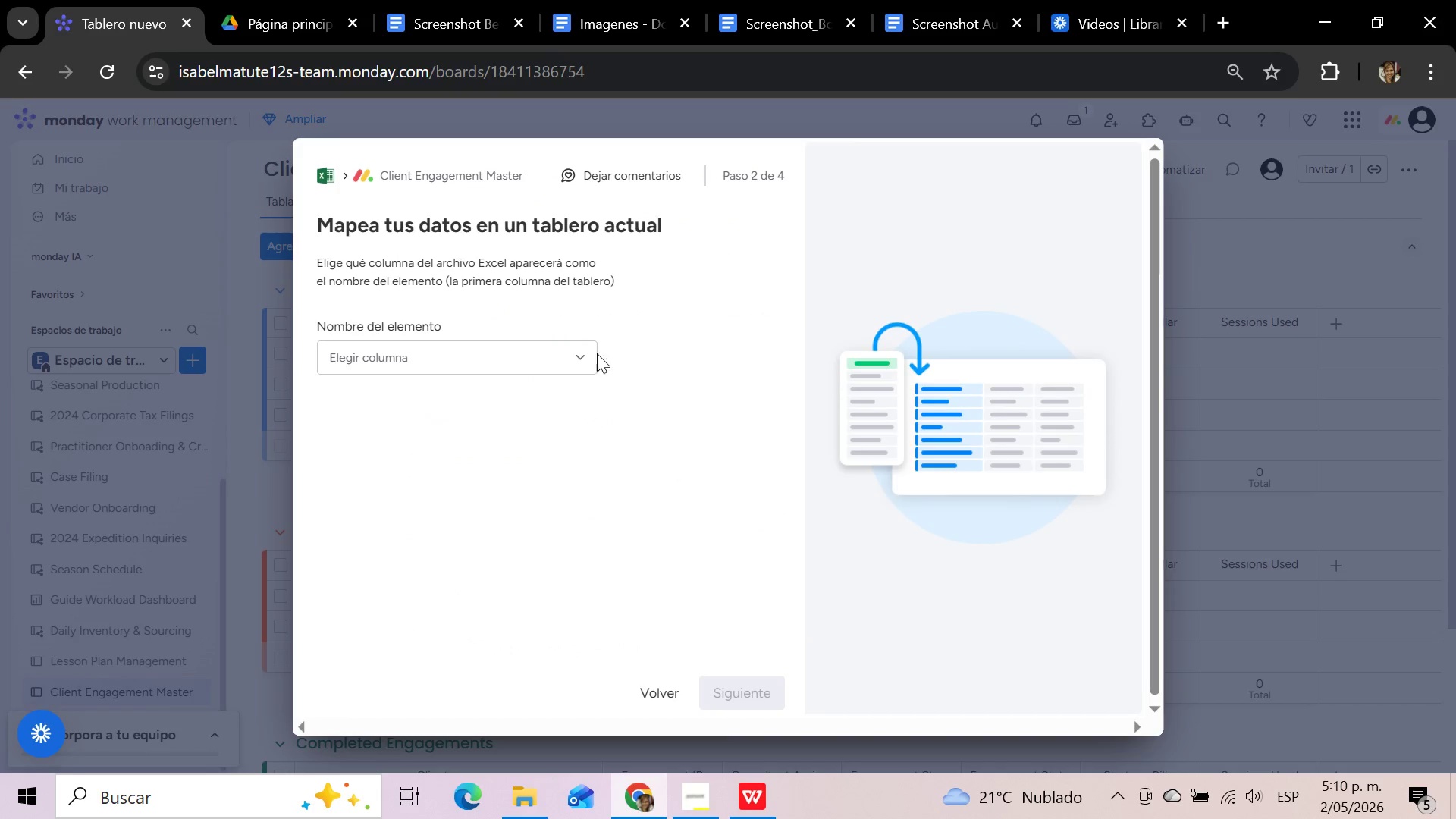 
left_click([572, 352])
 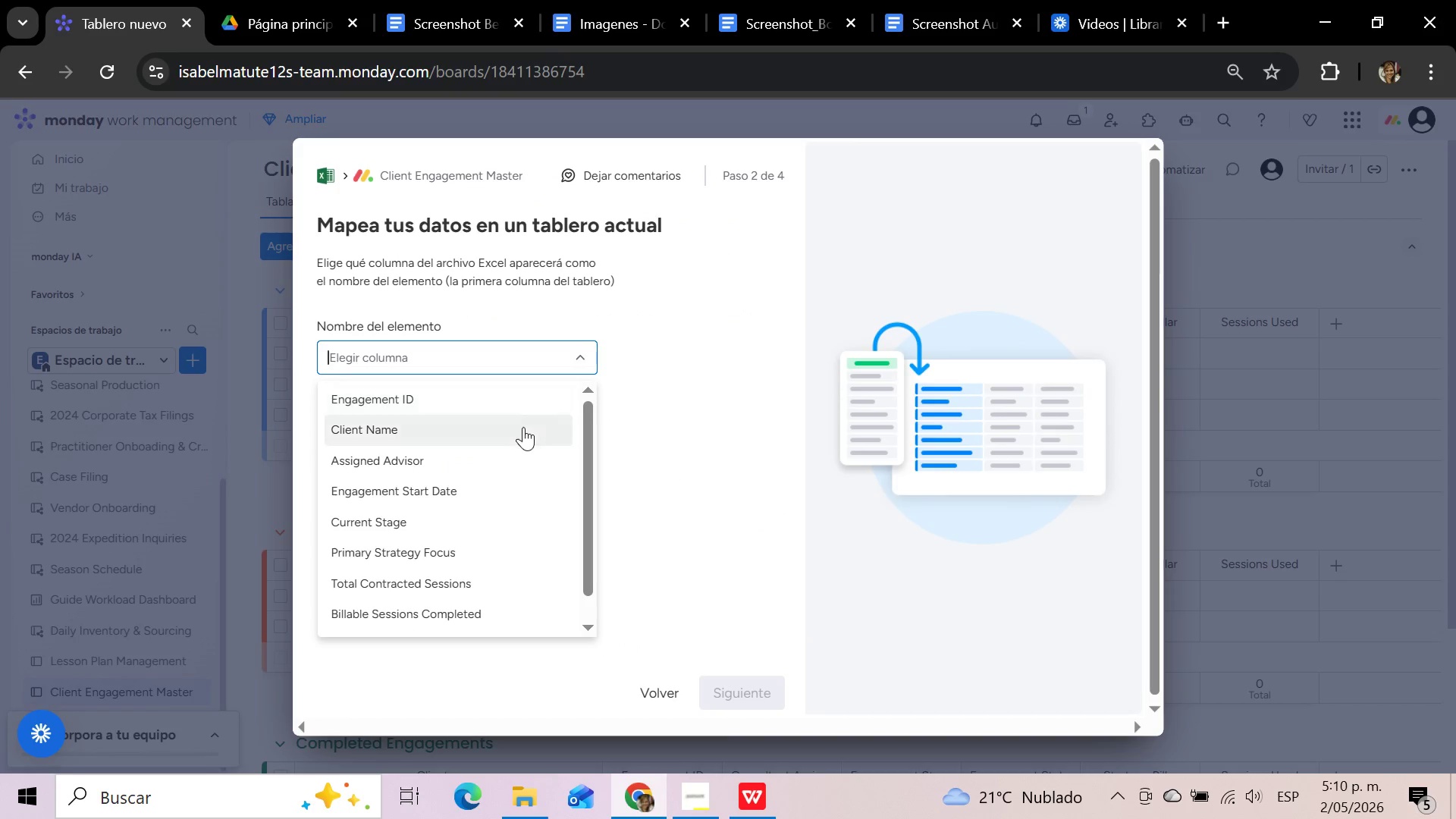 
left_click([523, 427])
 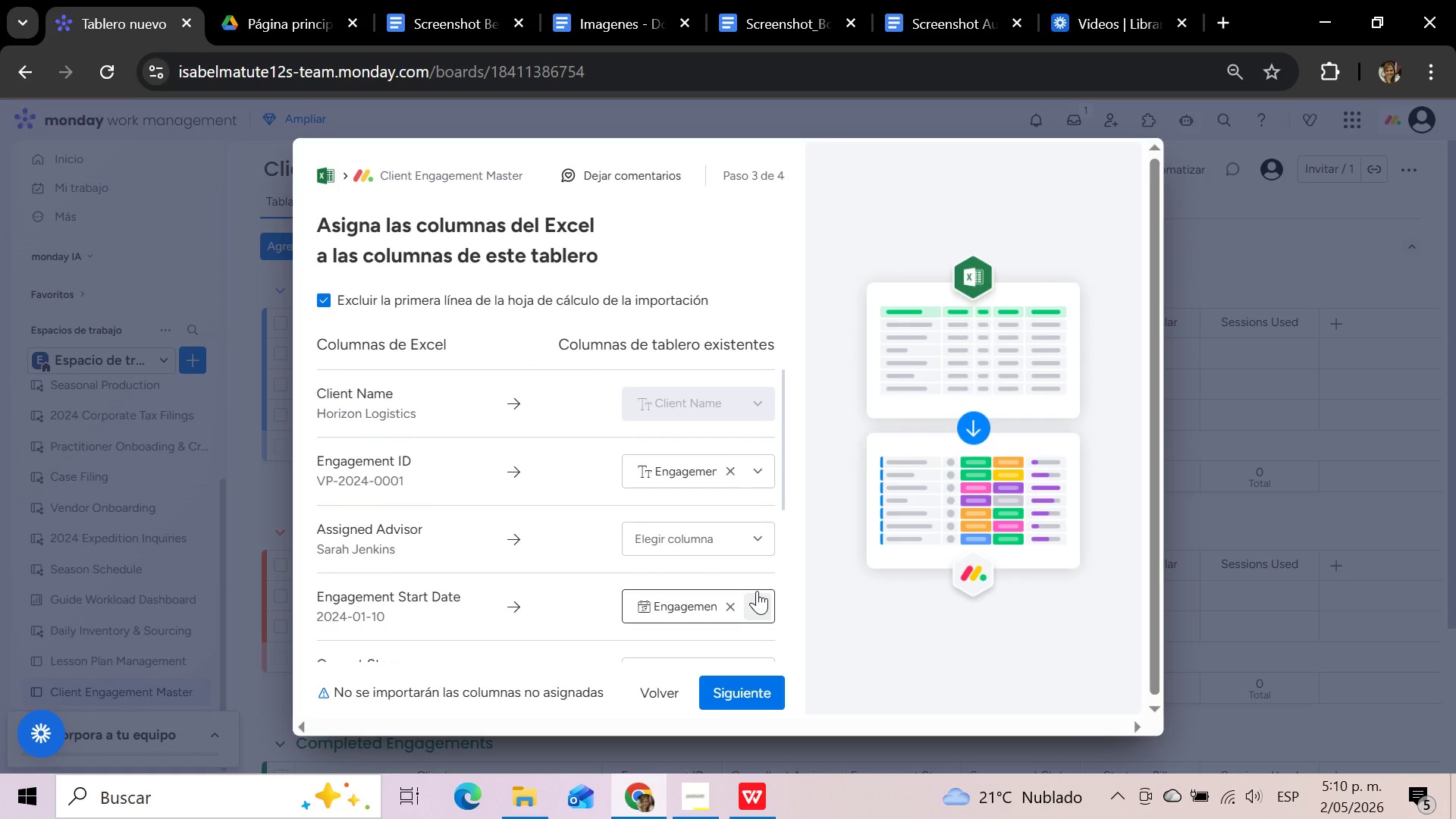 
wait(5.19)
 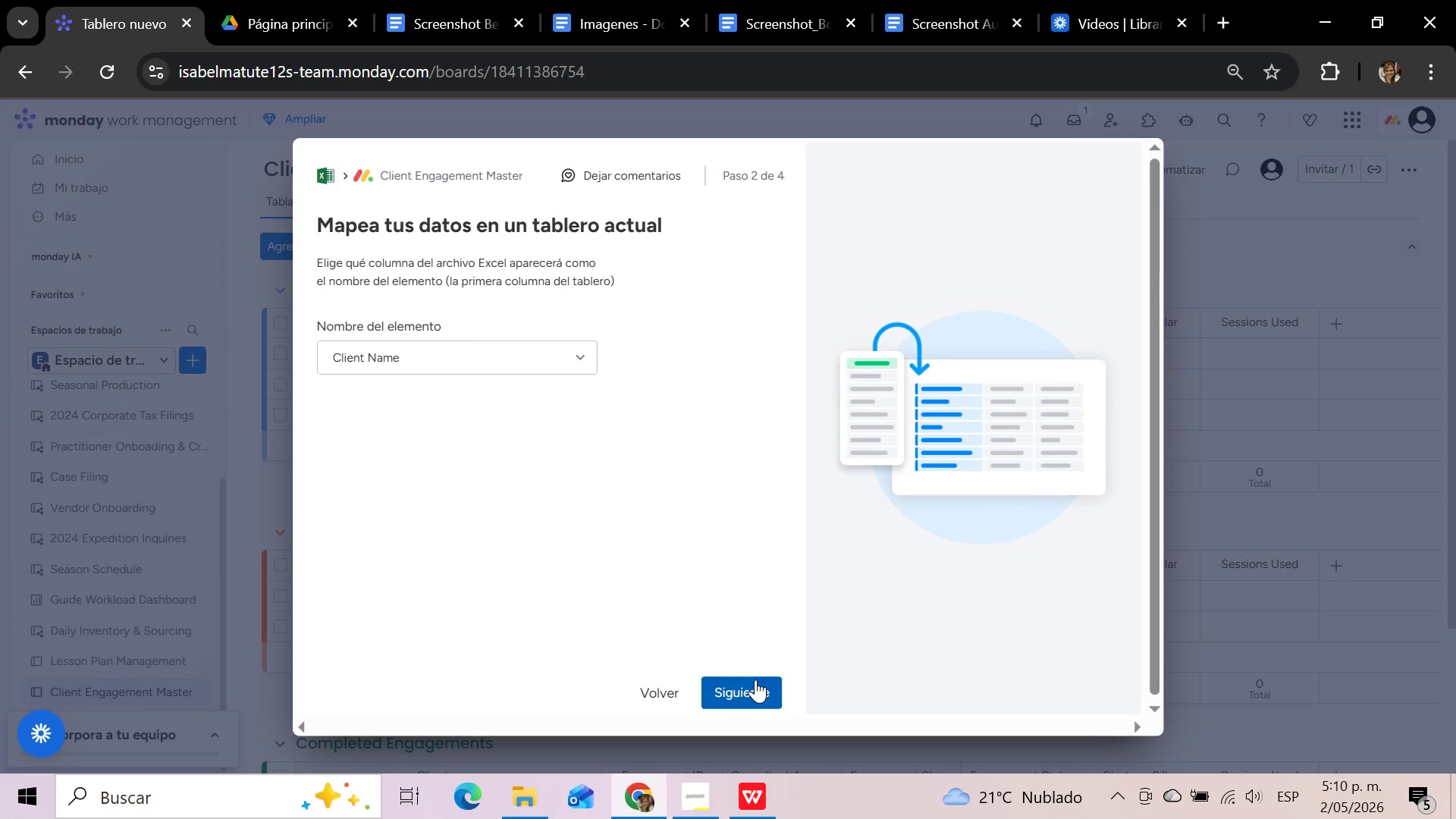 
left_click([734, 547])
 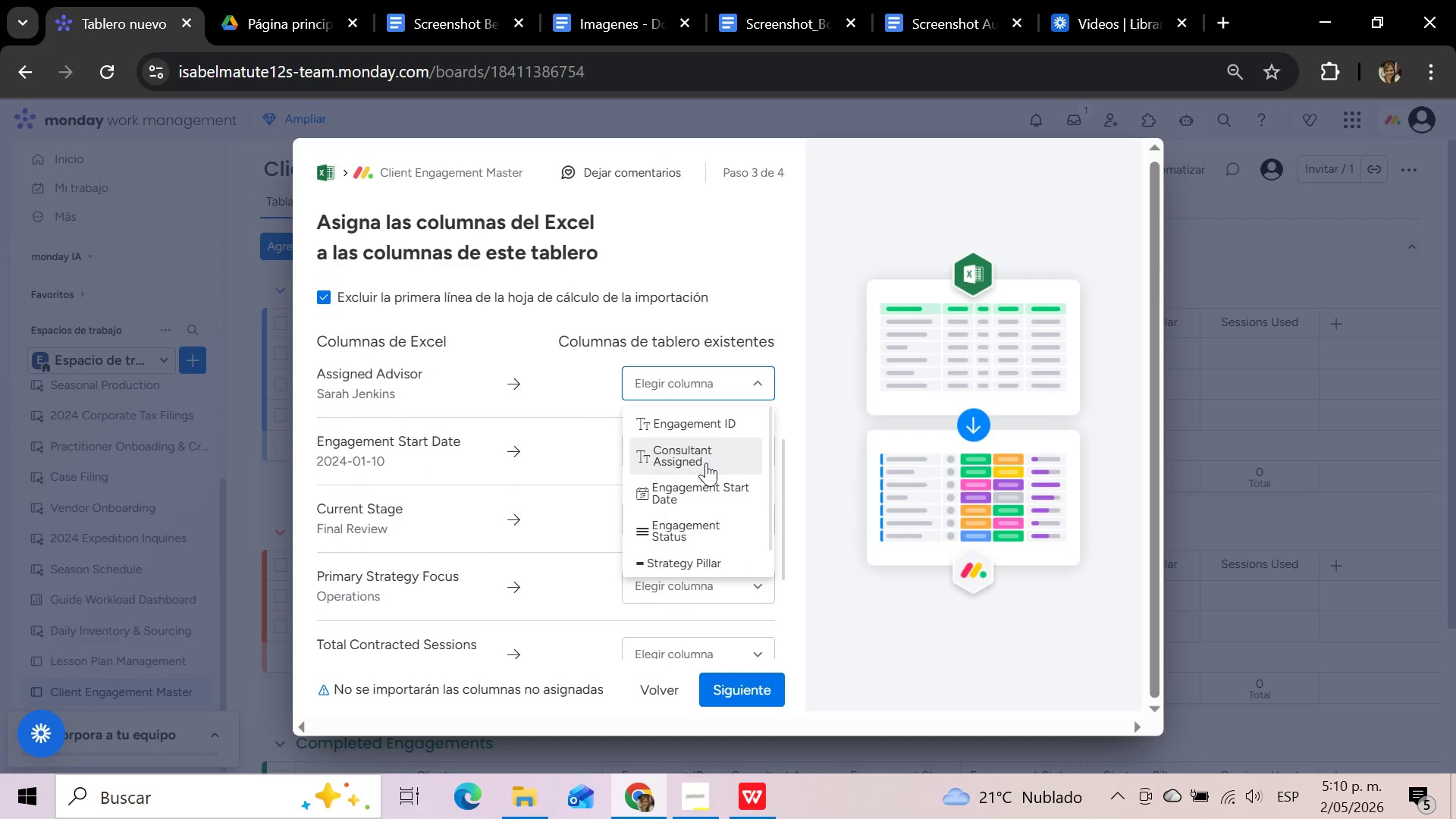 
wait(5.66)
 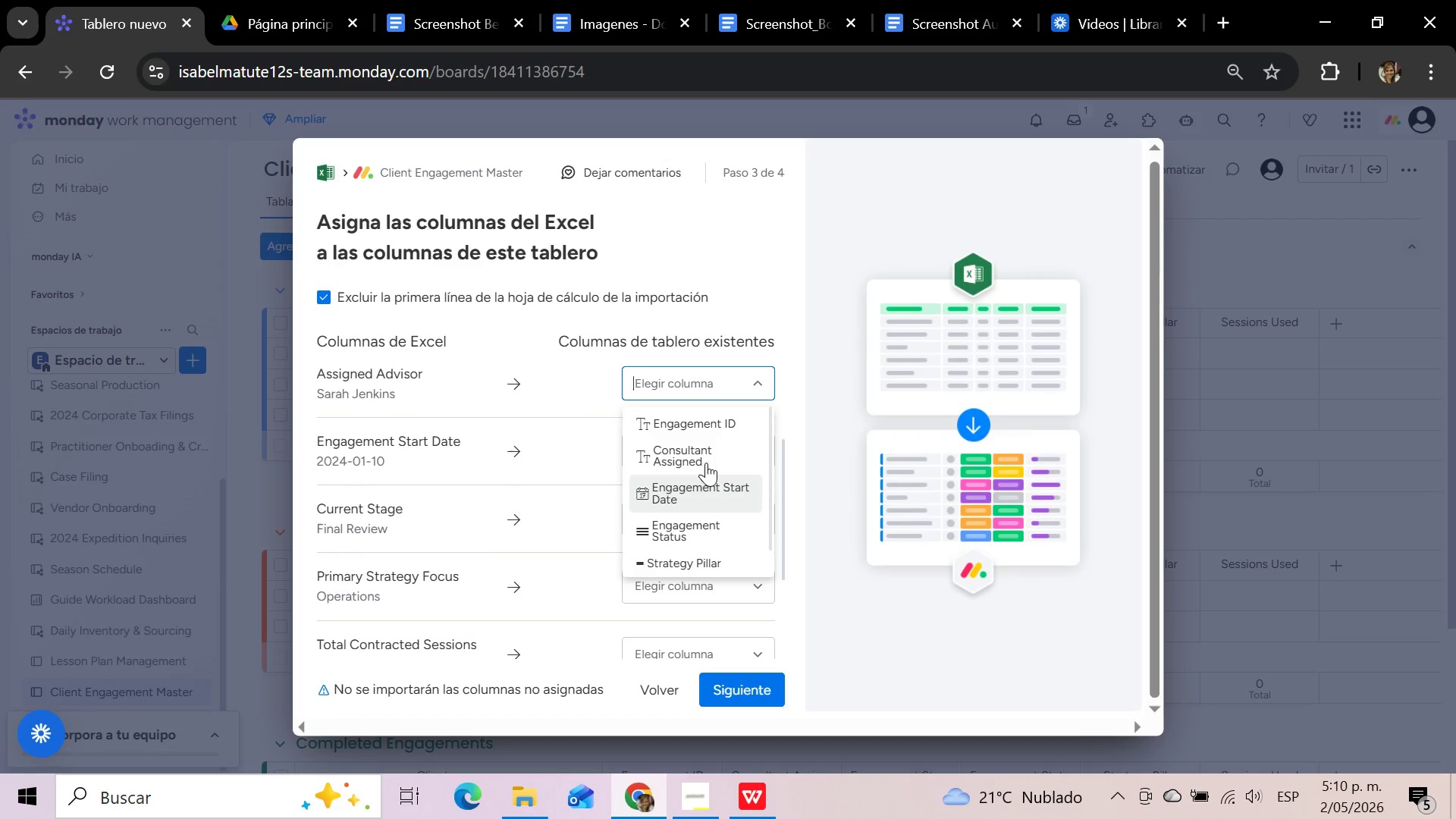 
left_click([706, 463])
 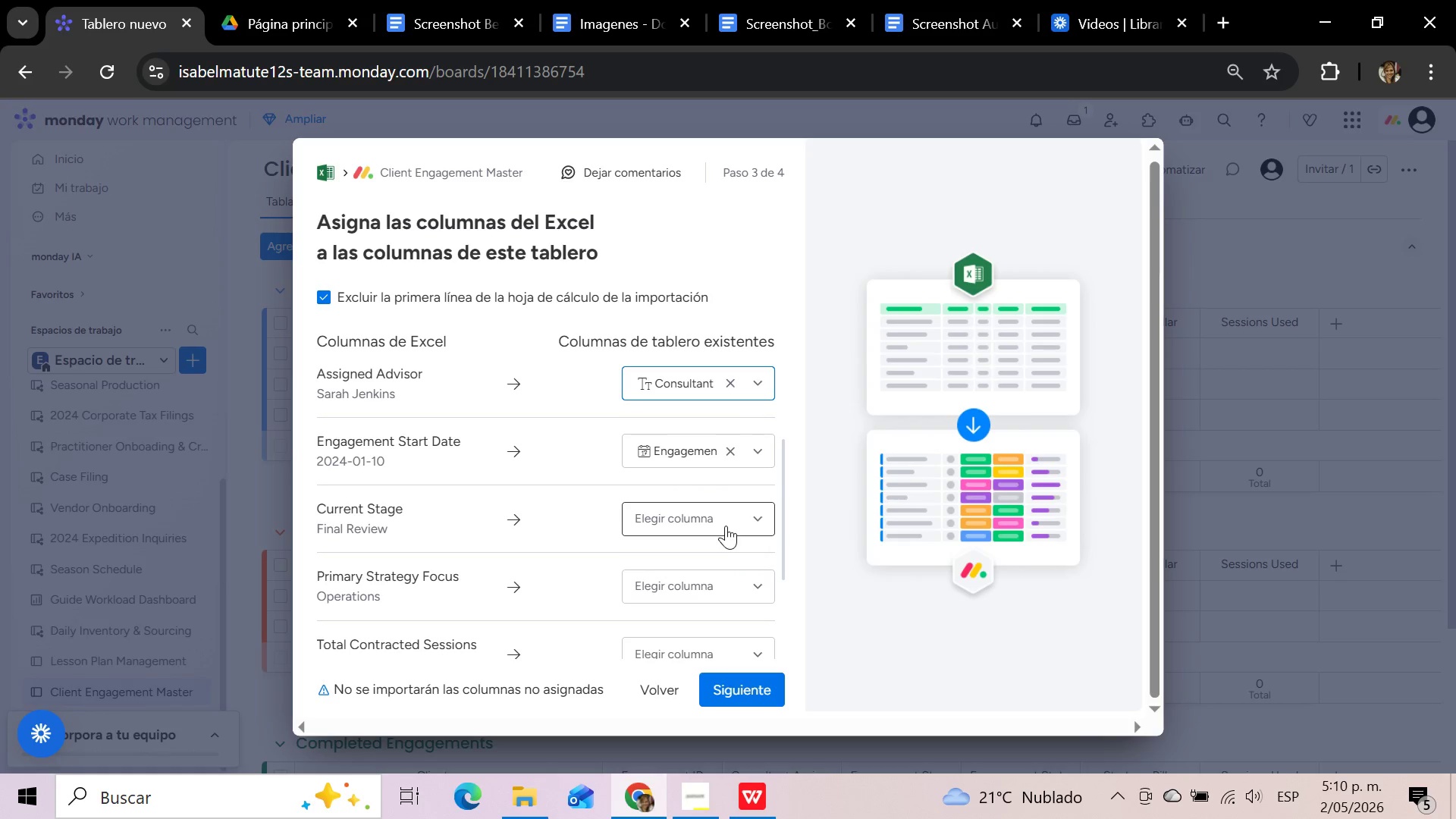 
wait(10.45)
 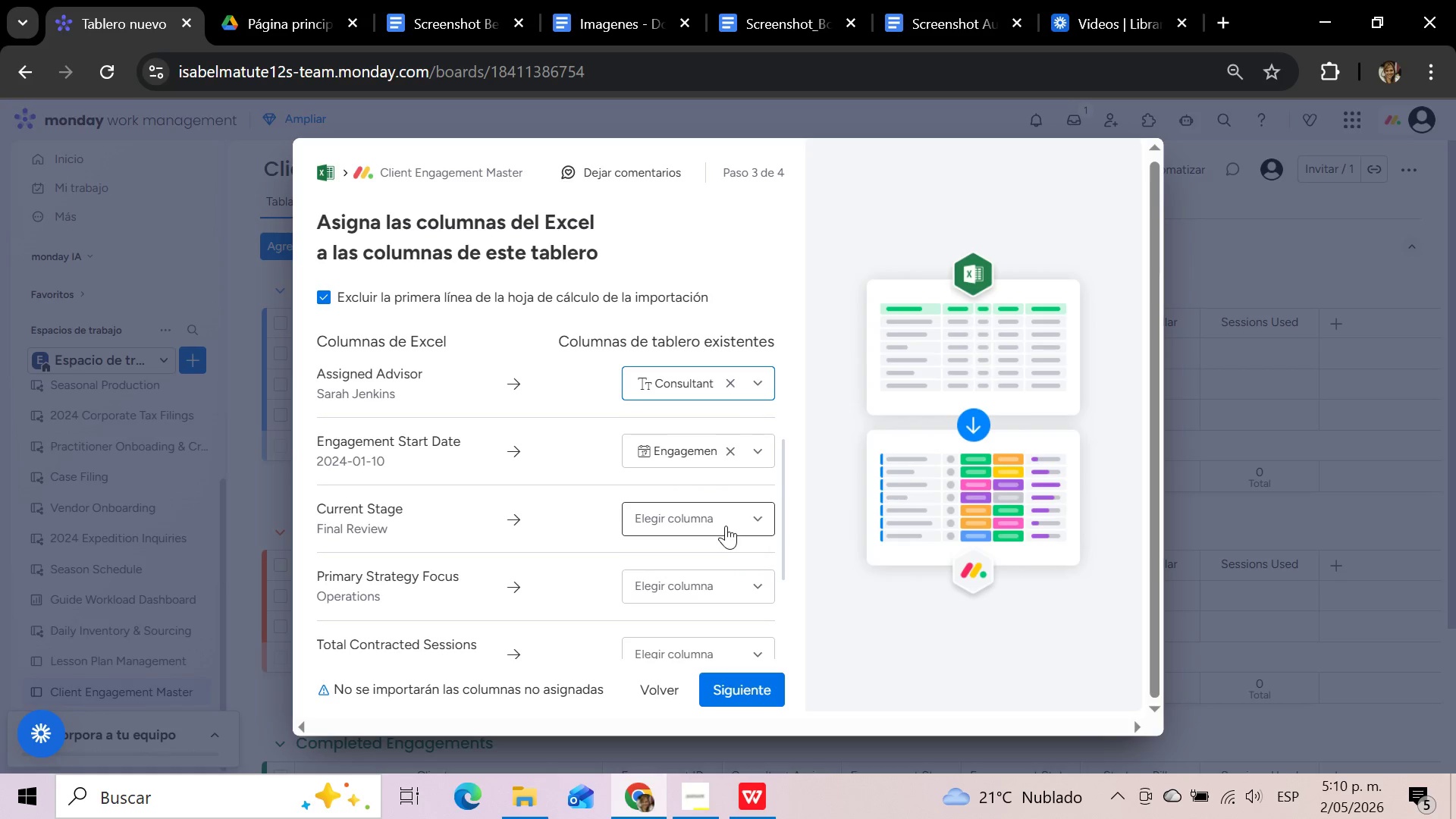 
left_click([726, 526])
 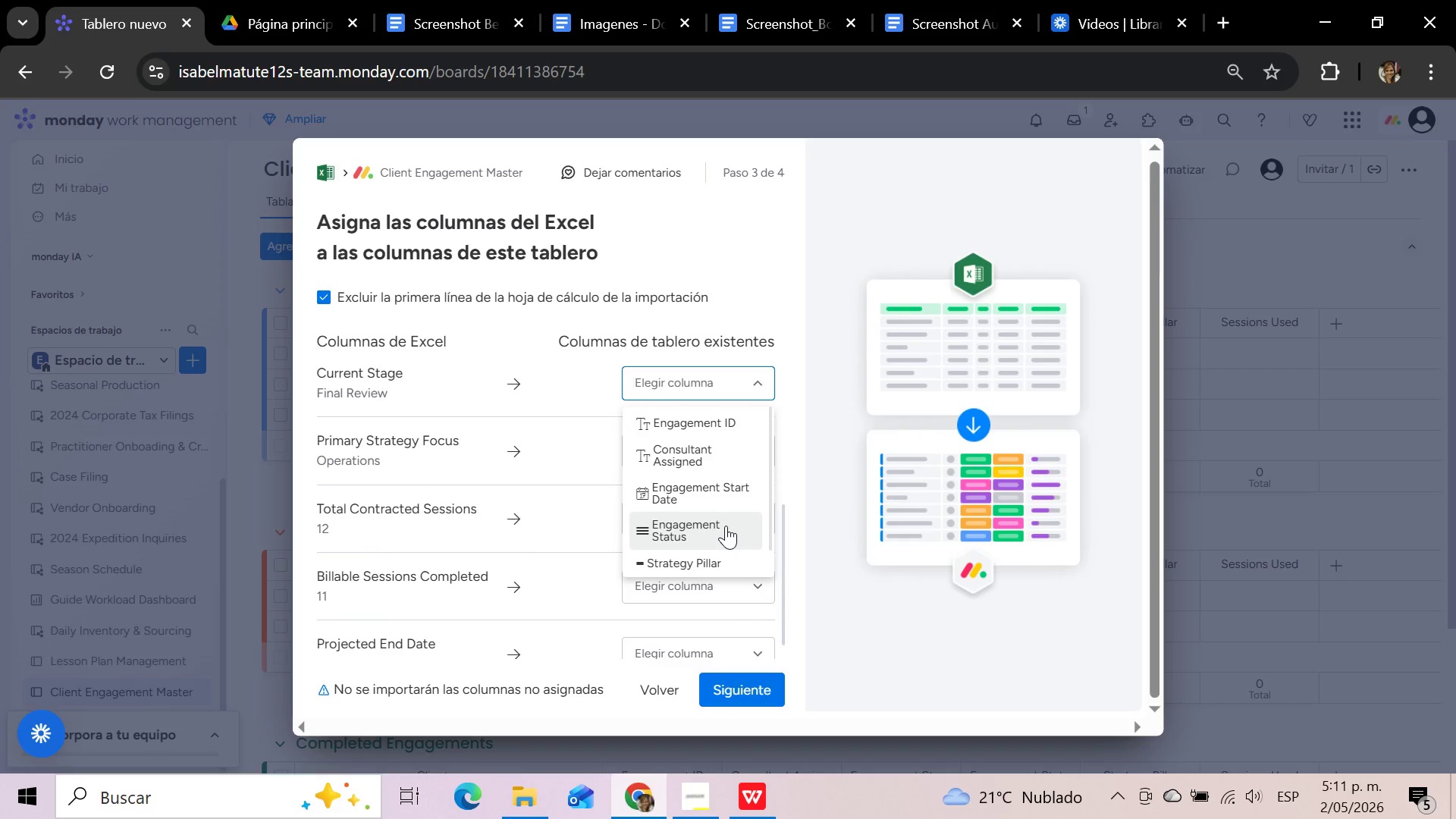 
left_click([726, 526])
 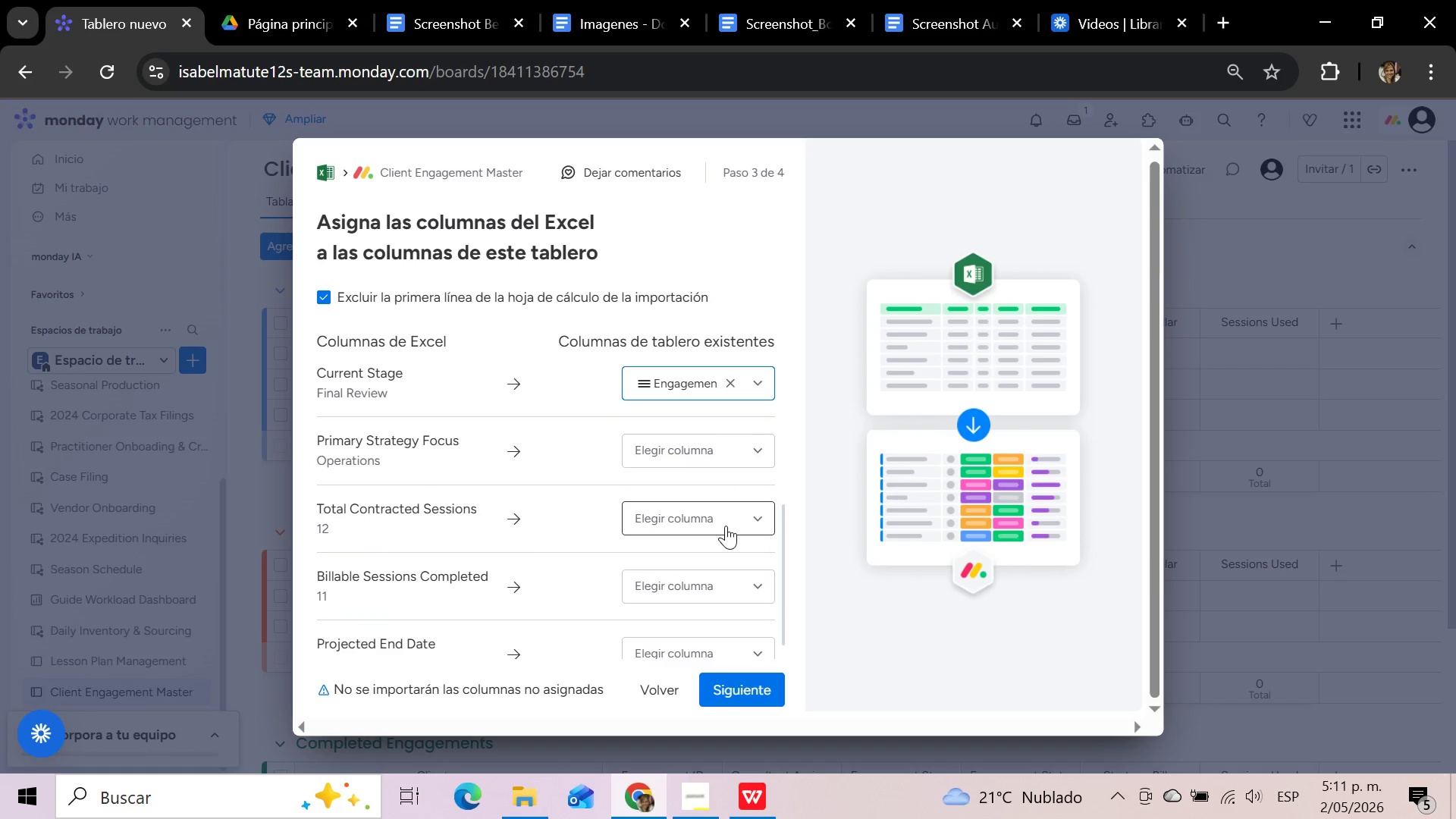 
scroll: coordinate [726, 526], scroll_direction: up, amount: 2.0
 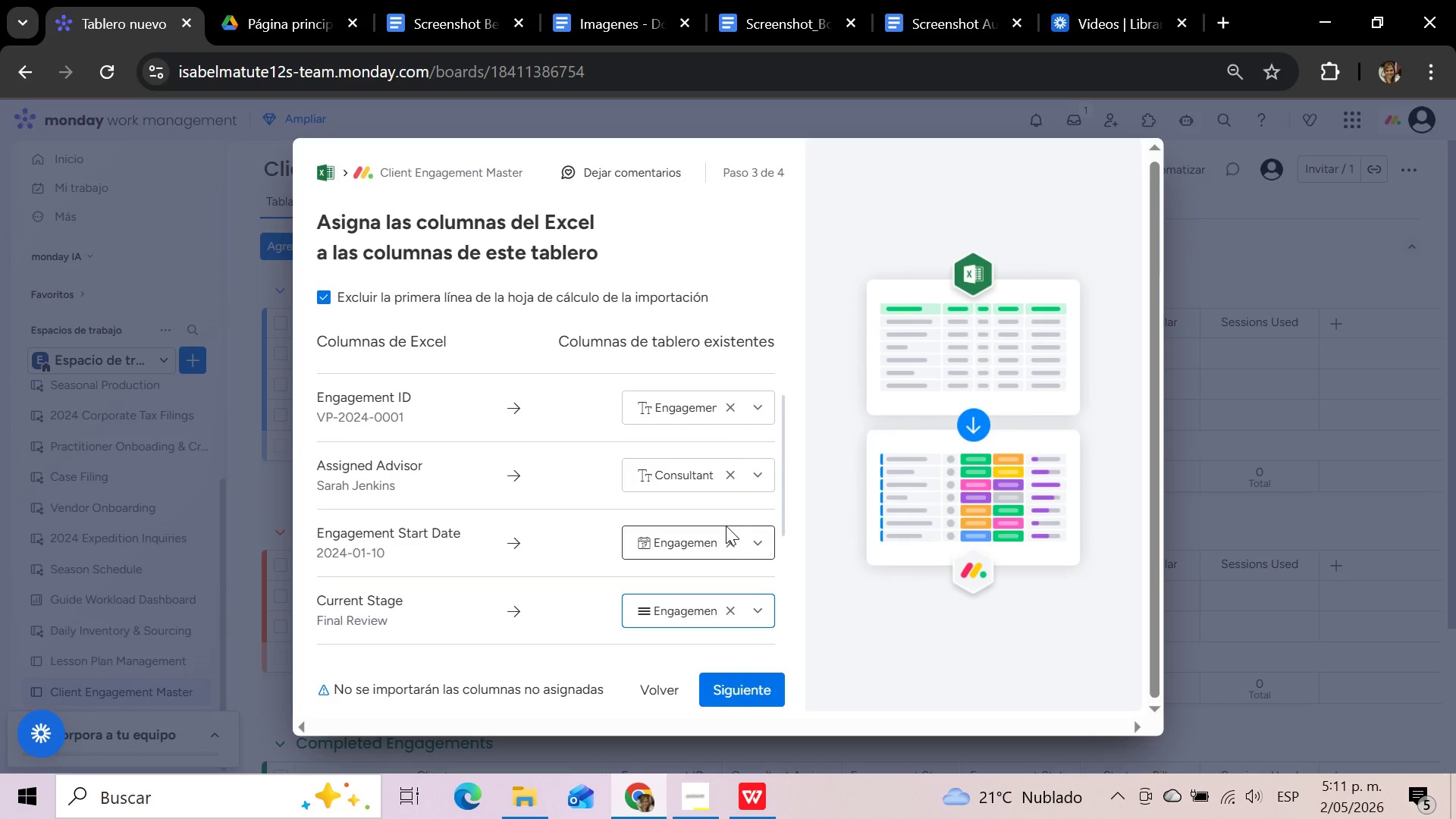 
scroll: coordinate [726, 526], scroll_direction: down, amount: 2.0
 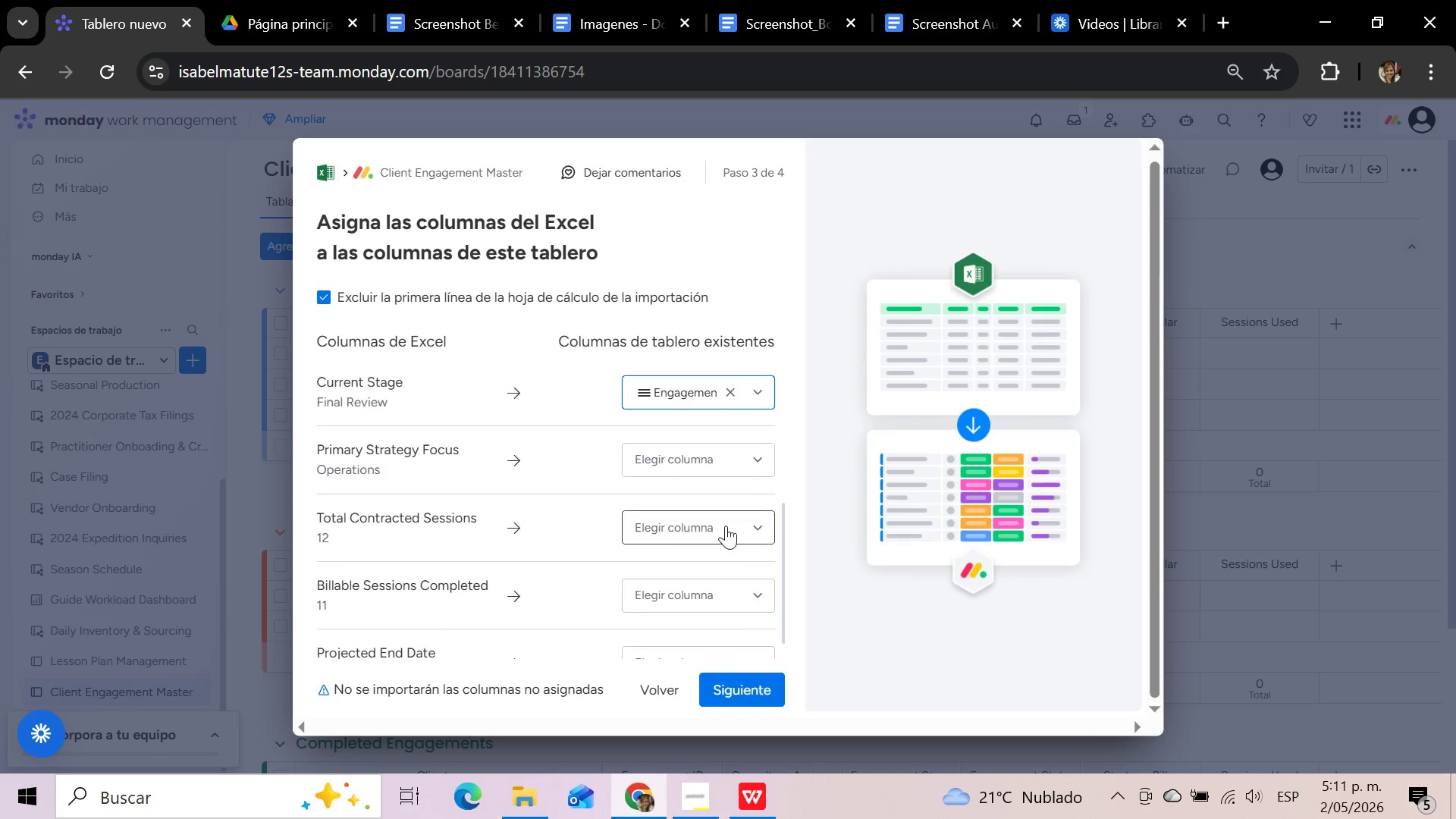 
scroll: coordinate [726, 526], scroll_direction: up, amount: 2.0
 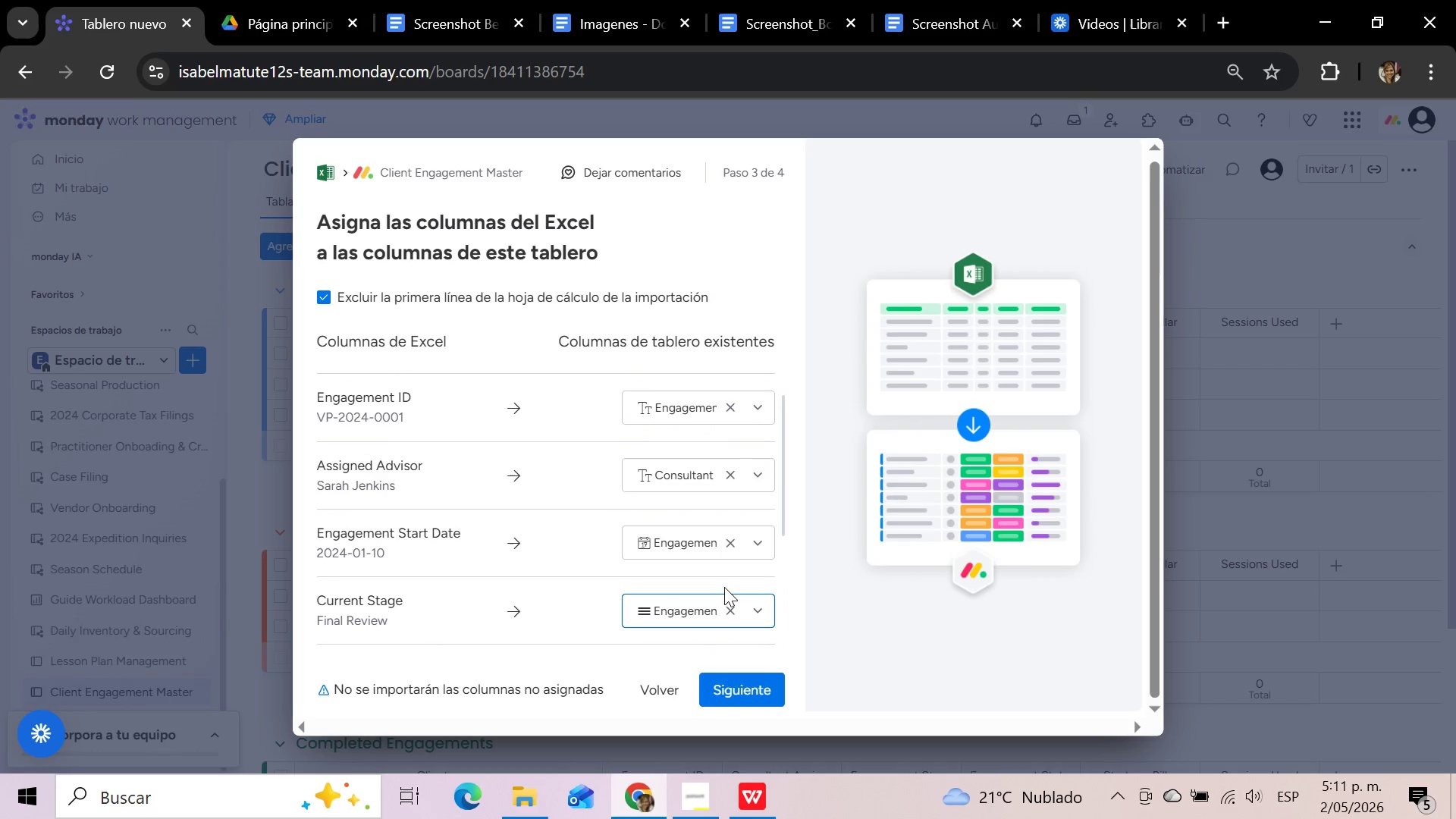 
scroll: coordinate [724, 587], scroll_direction: down, amount: 1.0
 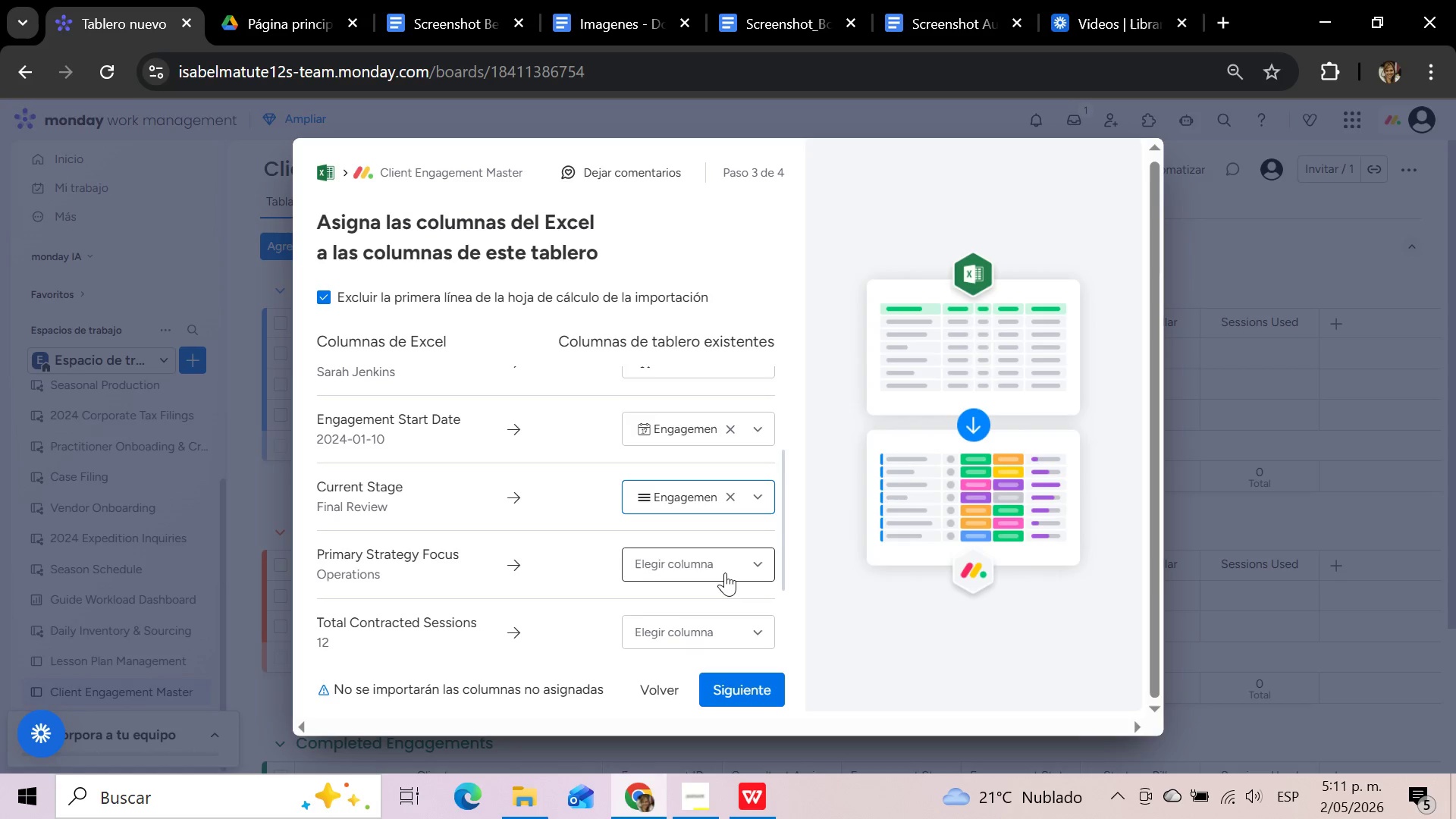 
left_click([725, 573])
 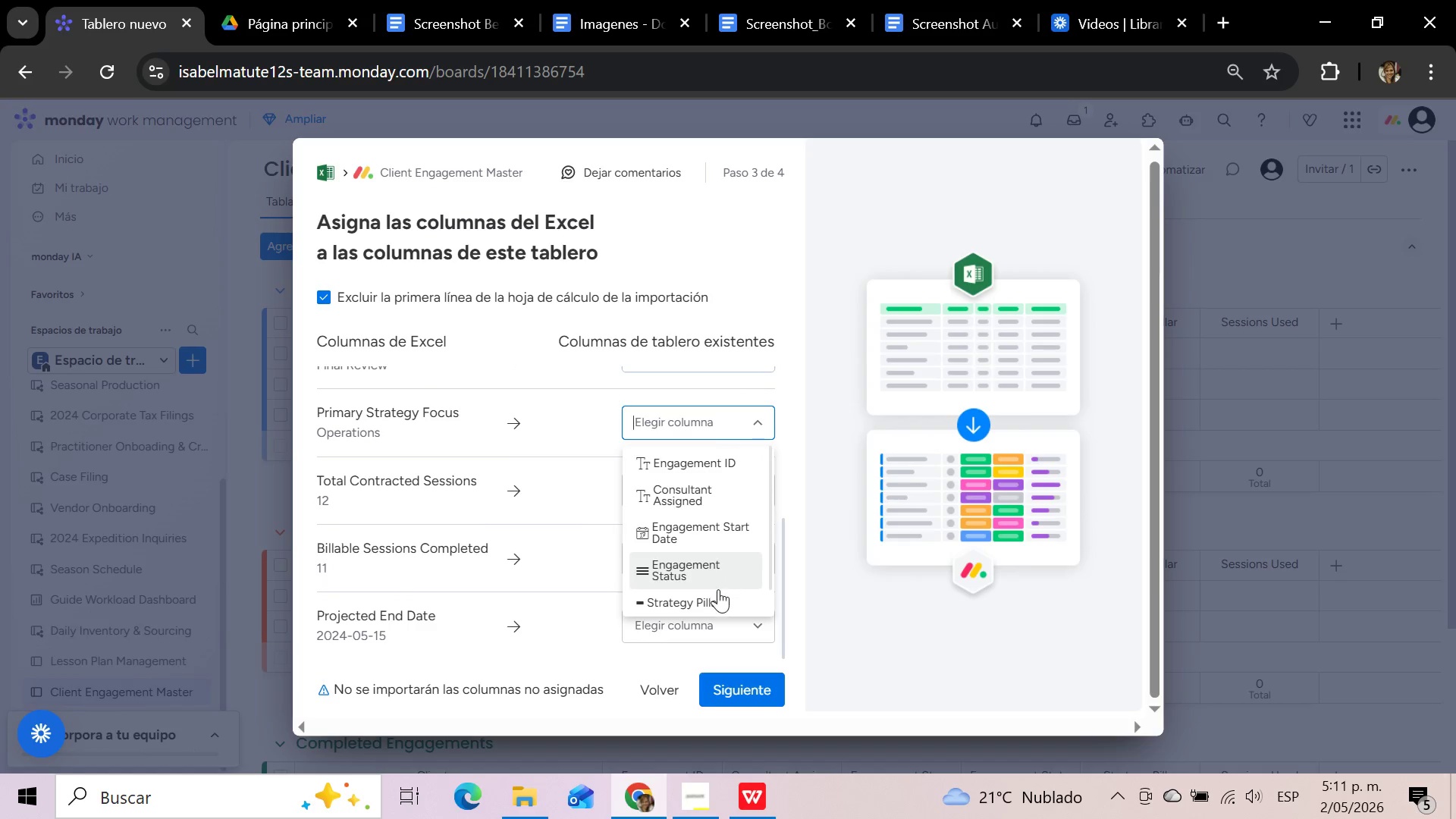 
left_click([717, 595])
 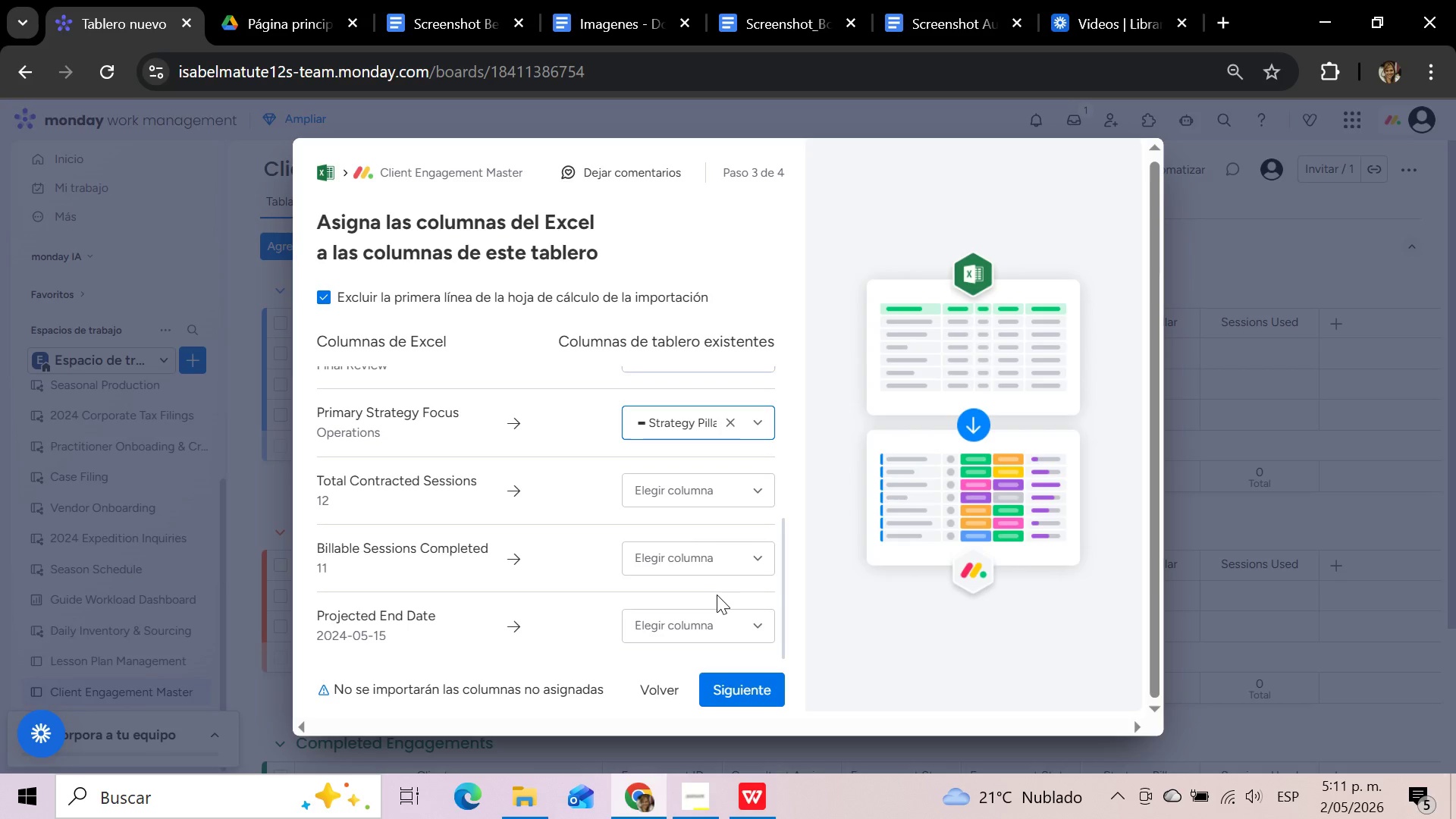 
wait(7.44)
 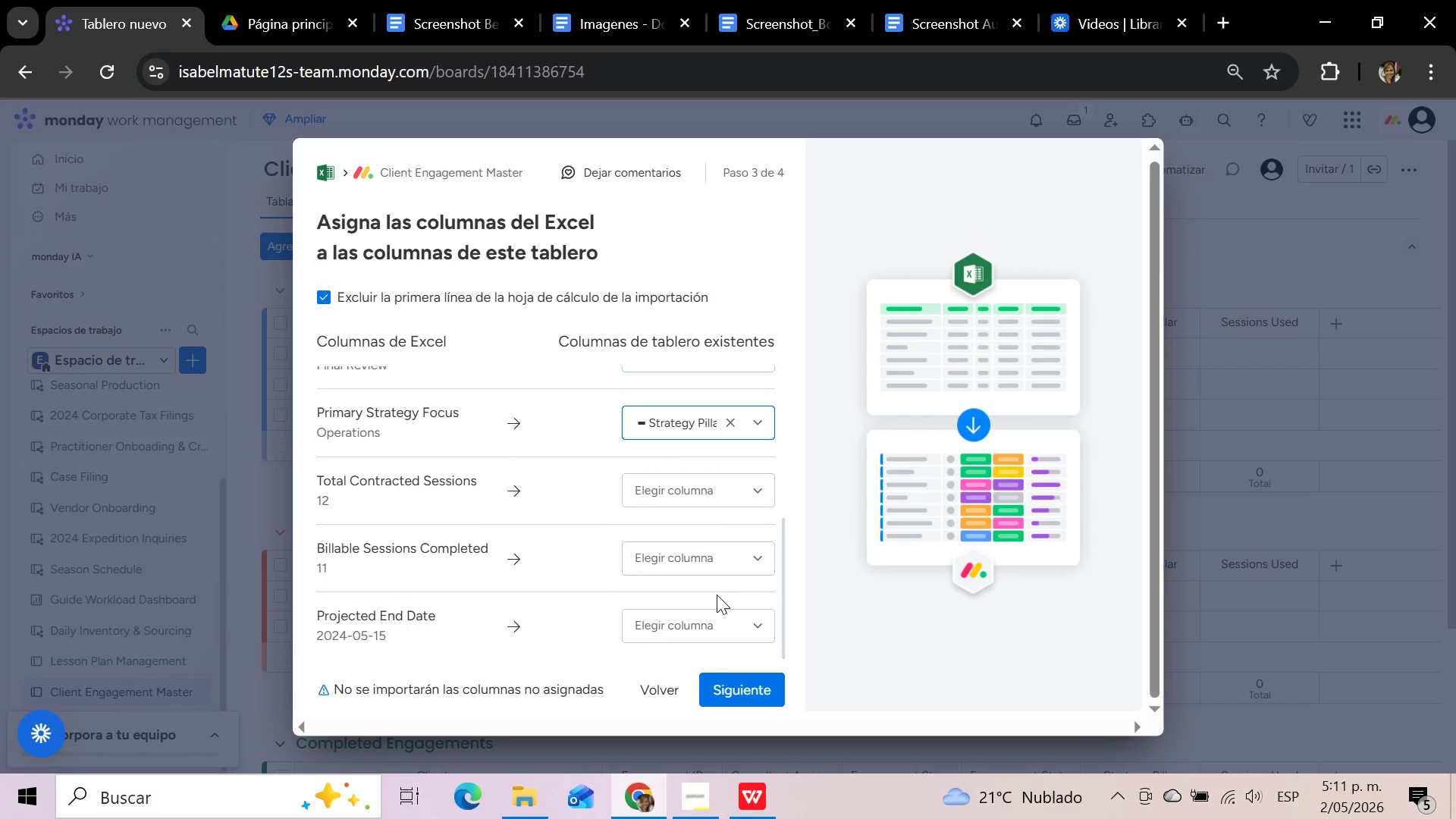 
scroll: coordinate [722, 563], scroll_direction: down, amount: 2.0
 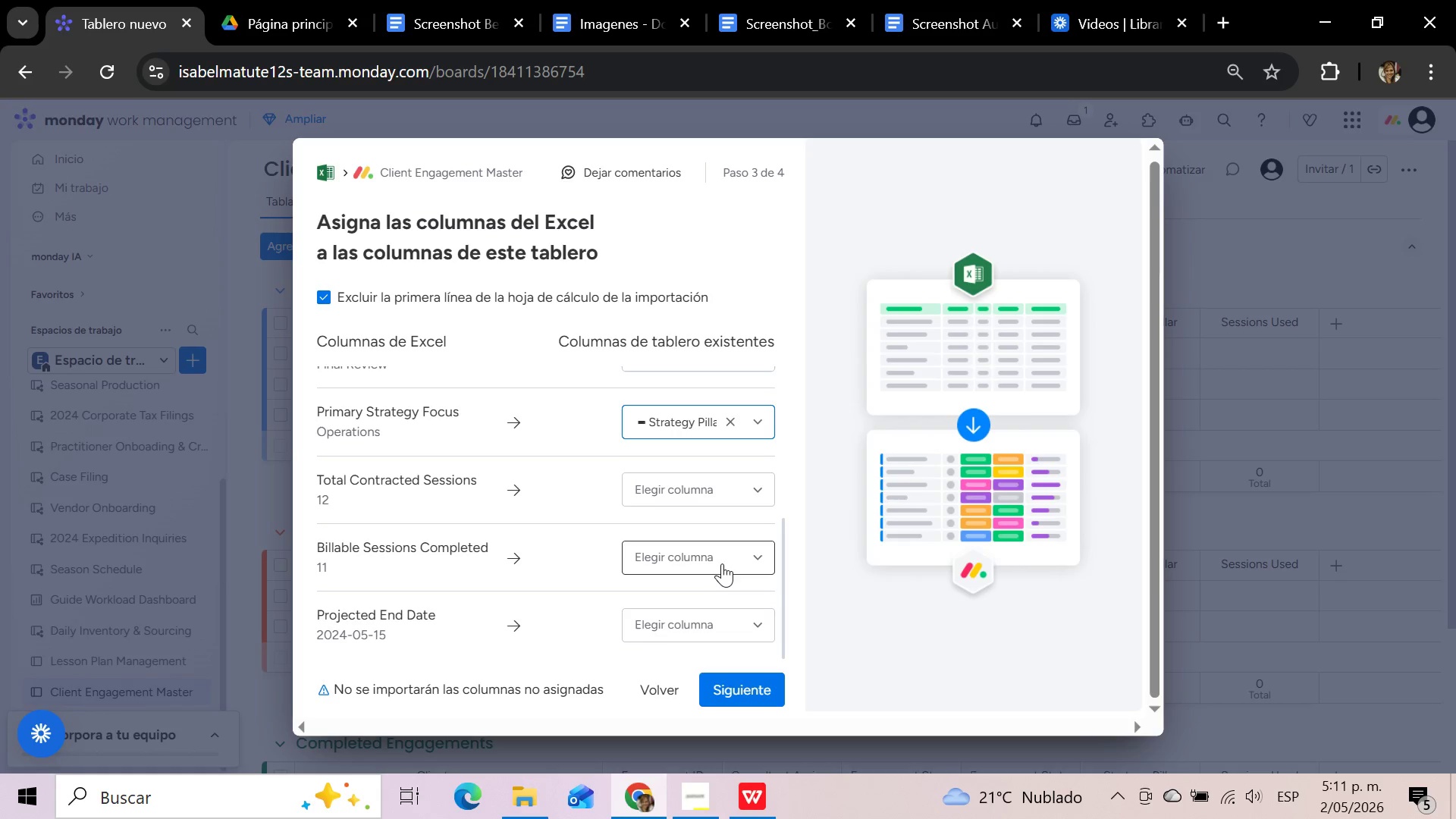 
scroll: coordinate [722, 563], scroll_direction: up, amount: 2.0
 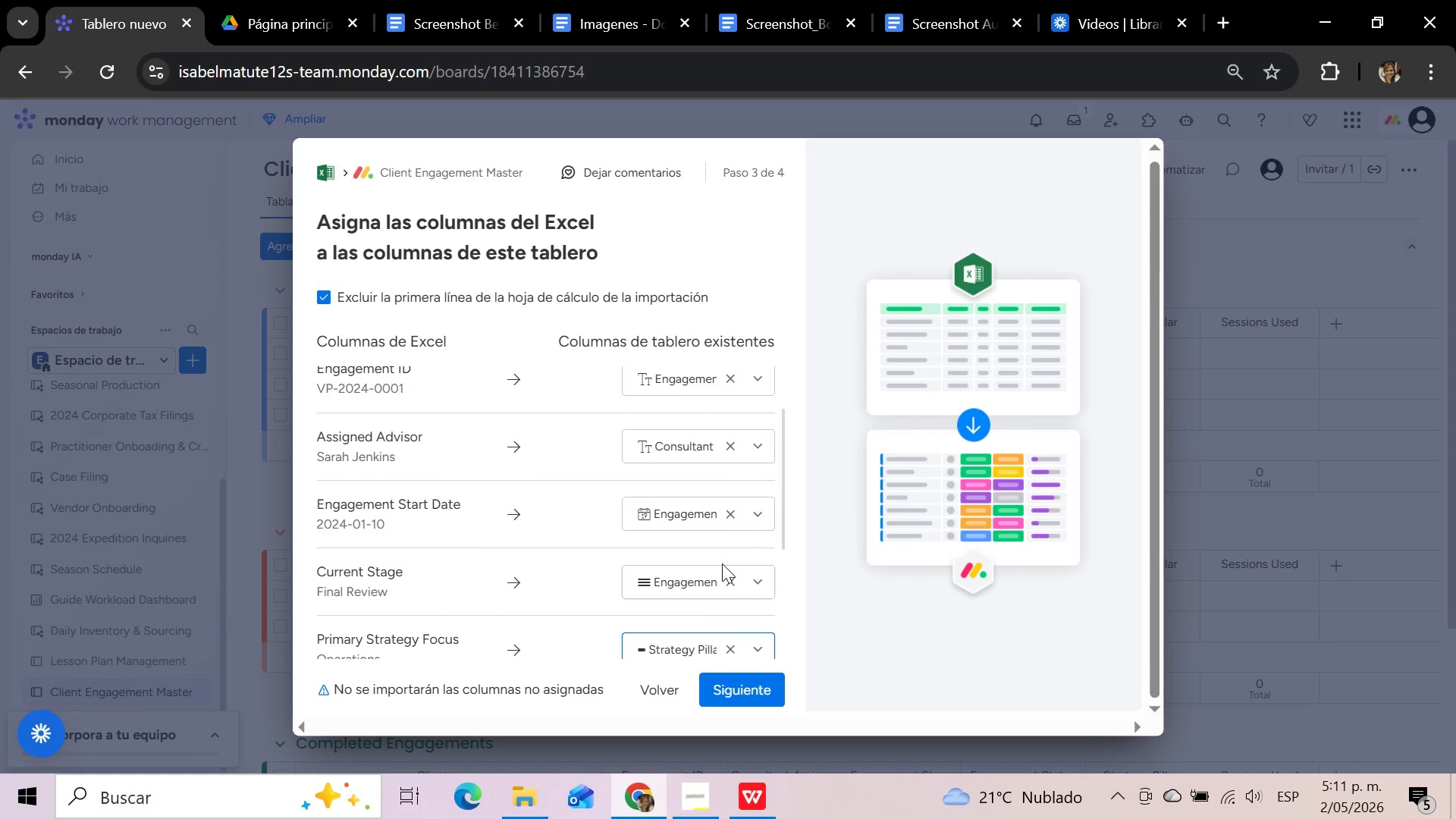 
scroll: coordinate [719, 460], scroll_direction: down, amount: 2.0
 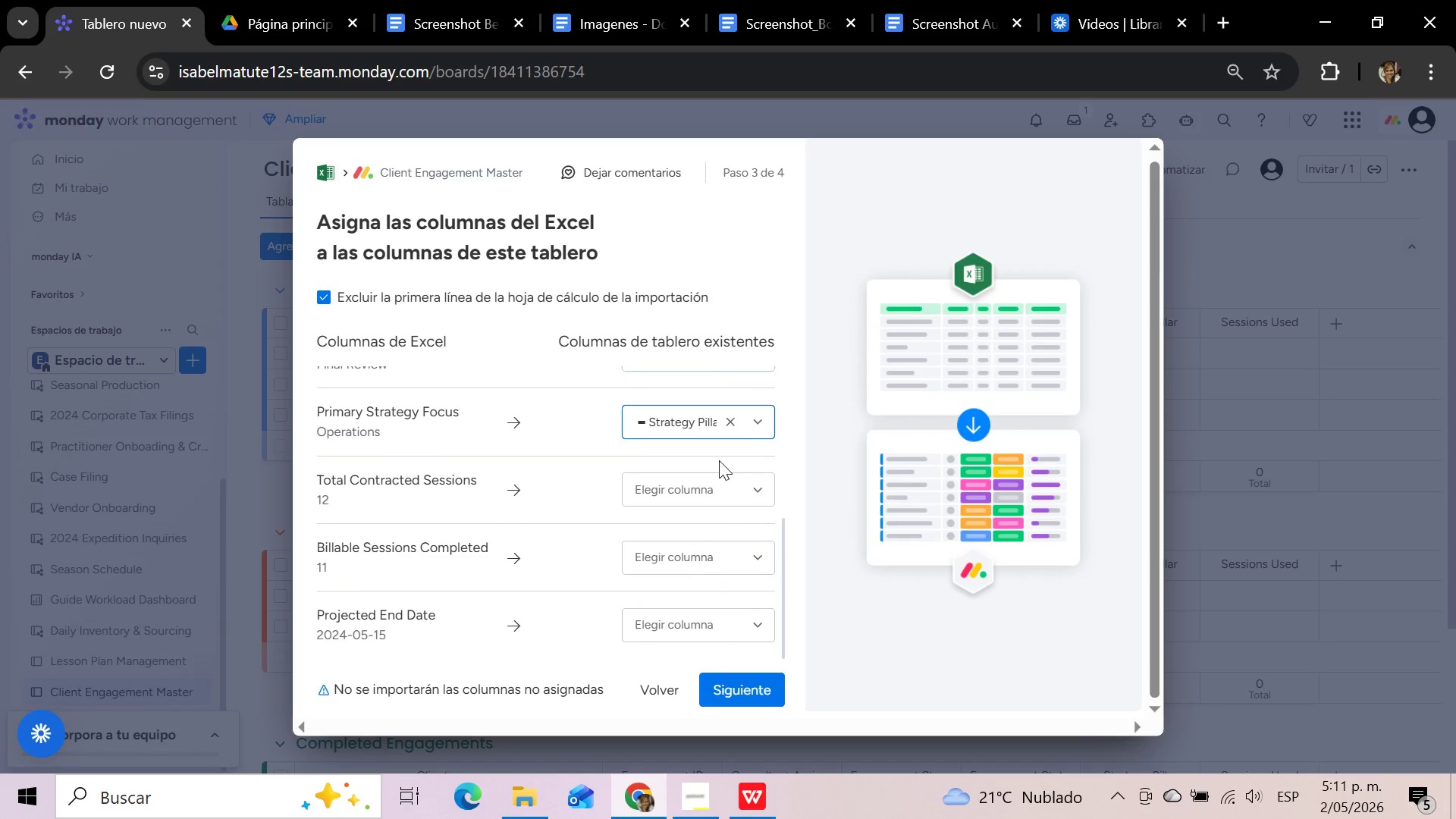 
left_click([686, 789])